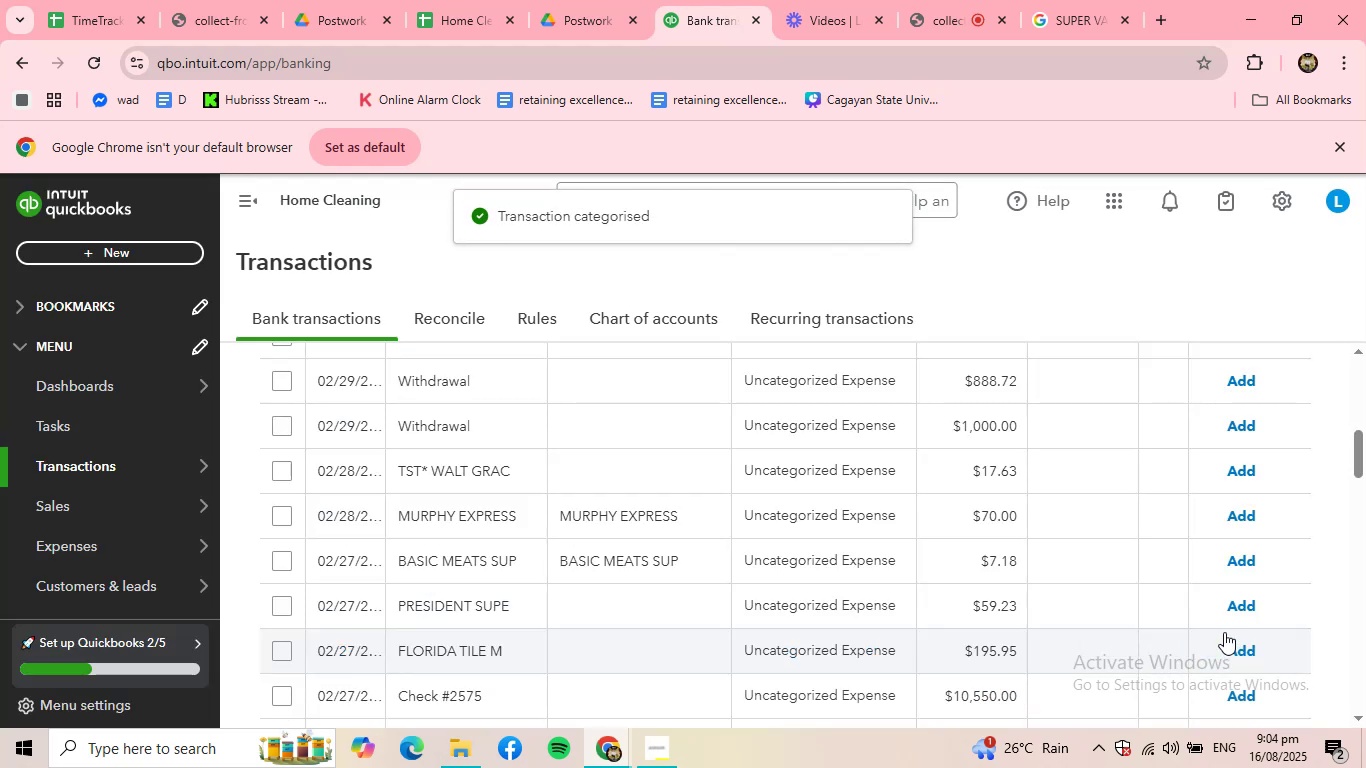 
scroll: coordinate [897, 597], scroll_direction: up, amount: 5.0
 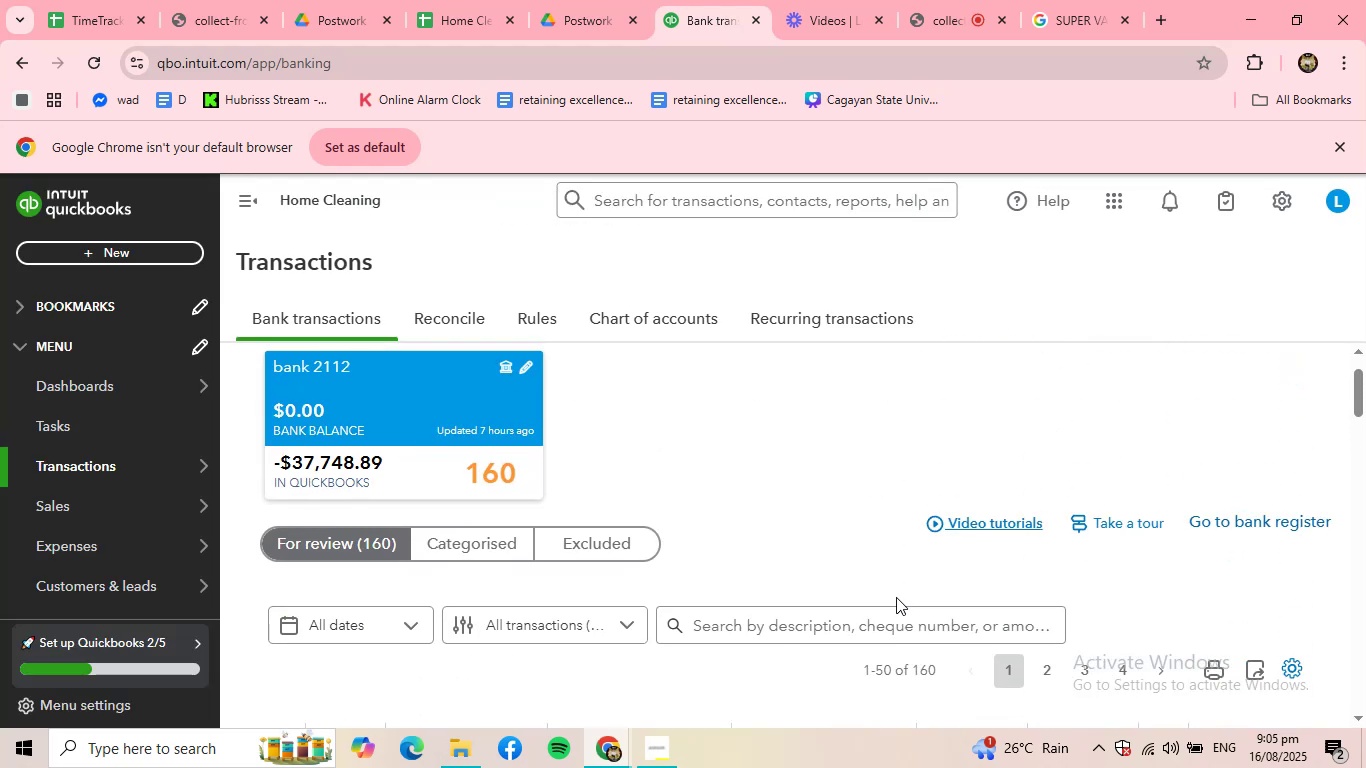 
scroll: coordinate [896, 597], scroll_direction: down, amount: 2.0
 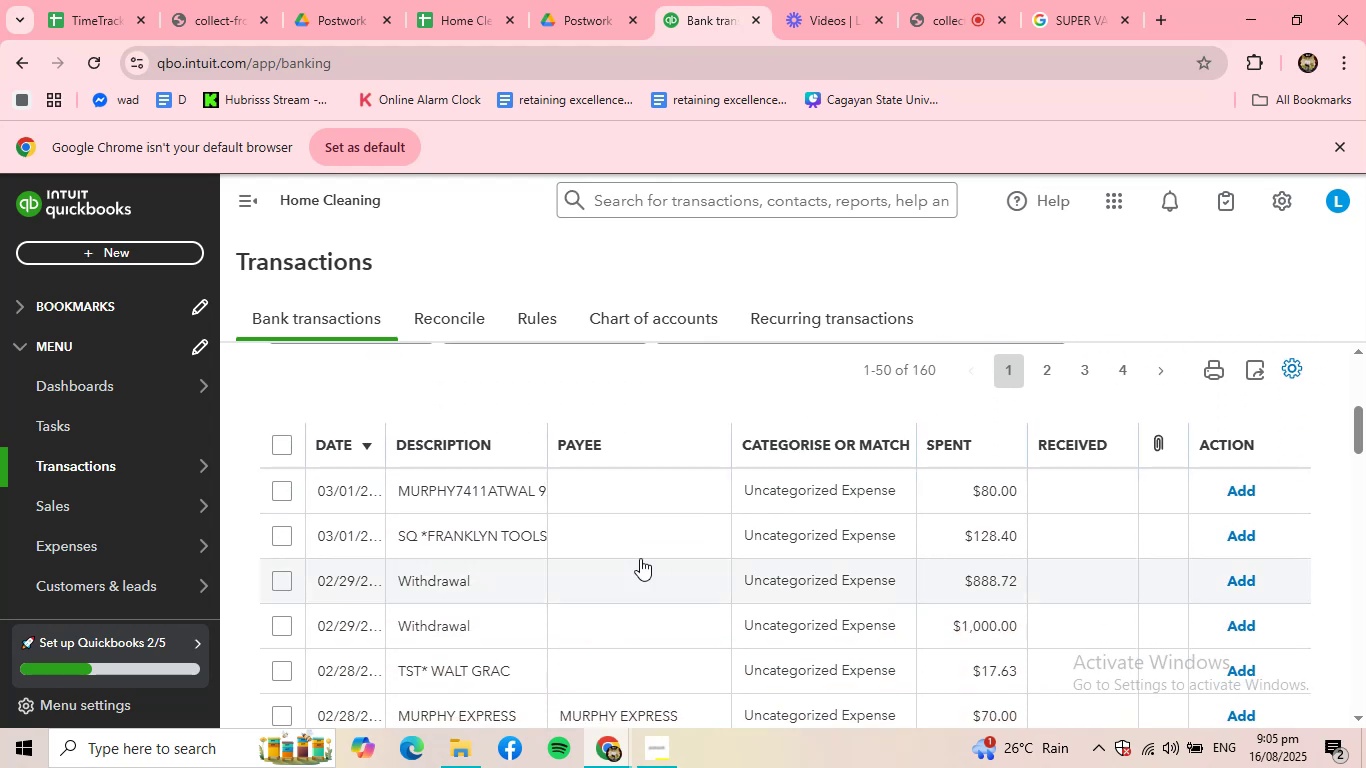 
left_click([504, 498])
 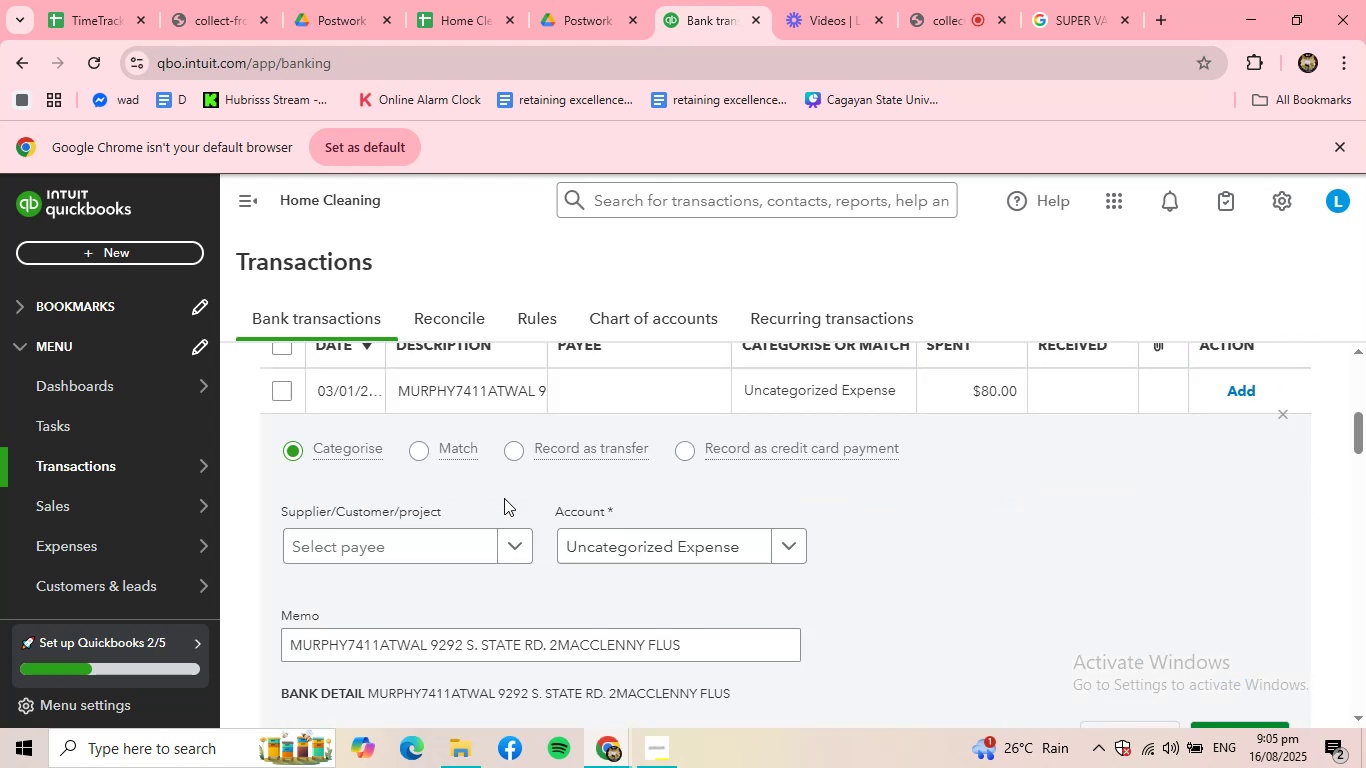 
mouse_move([464, 516])
 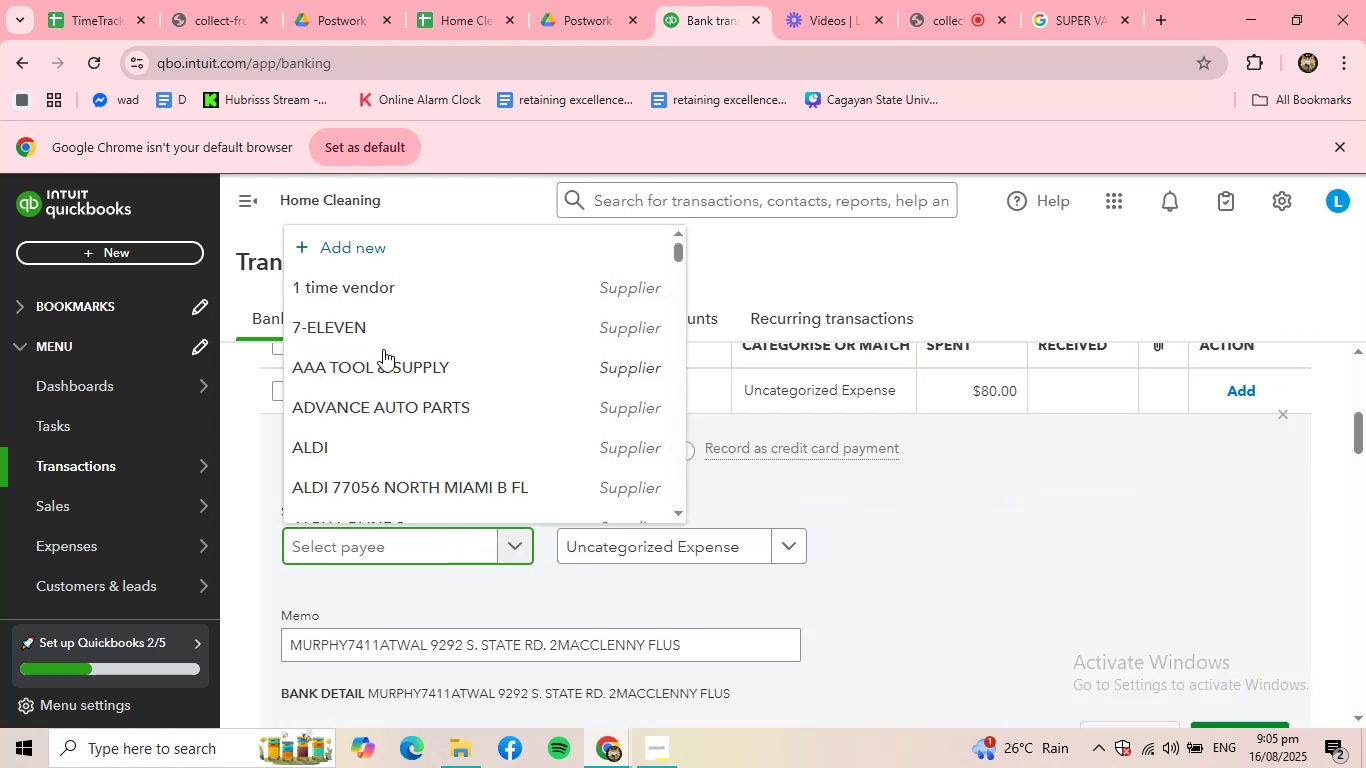 
scroll: coordinate [404, 430], scroll_direction: down, amount: 14.0
 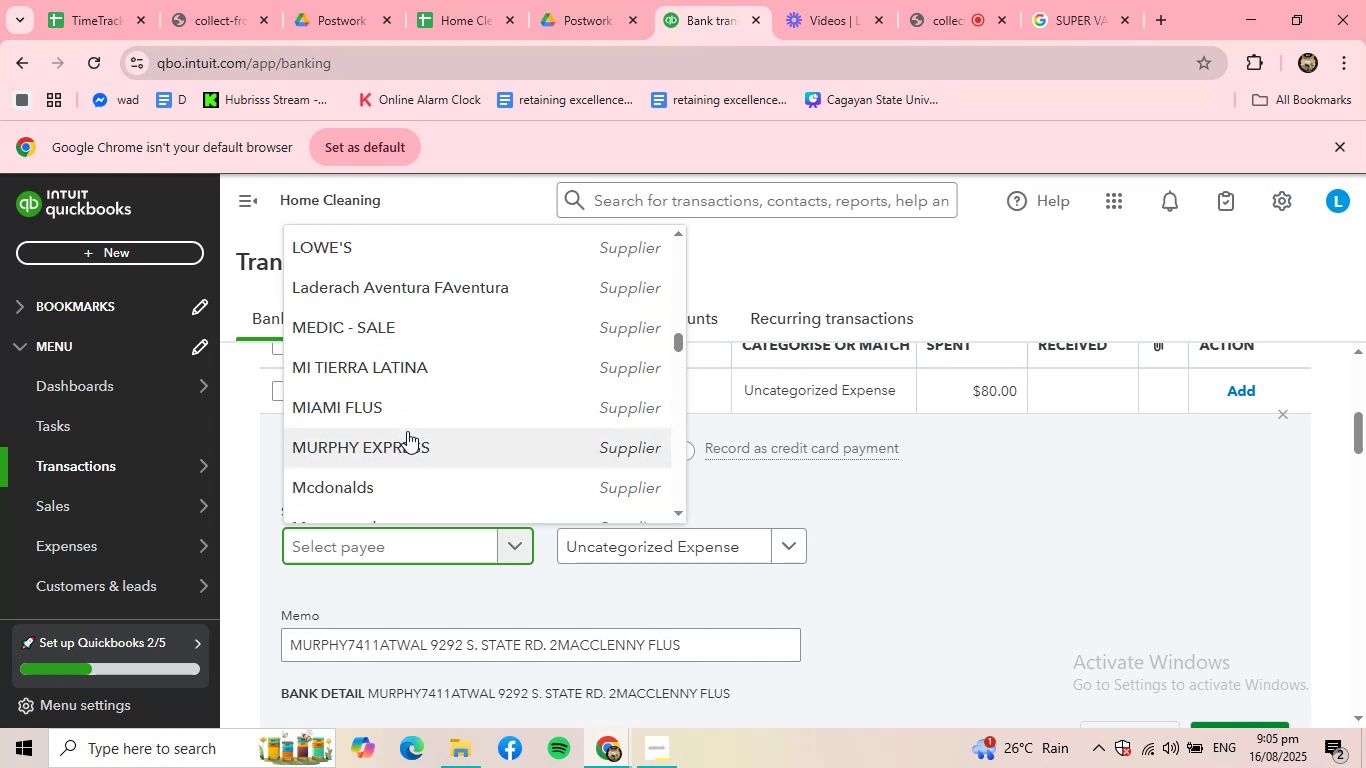 
left_click([406, 433])
 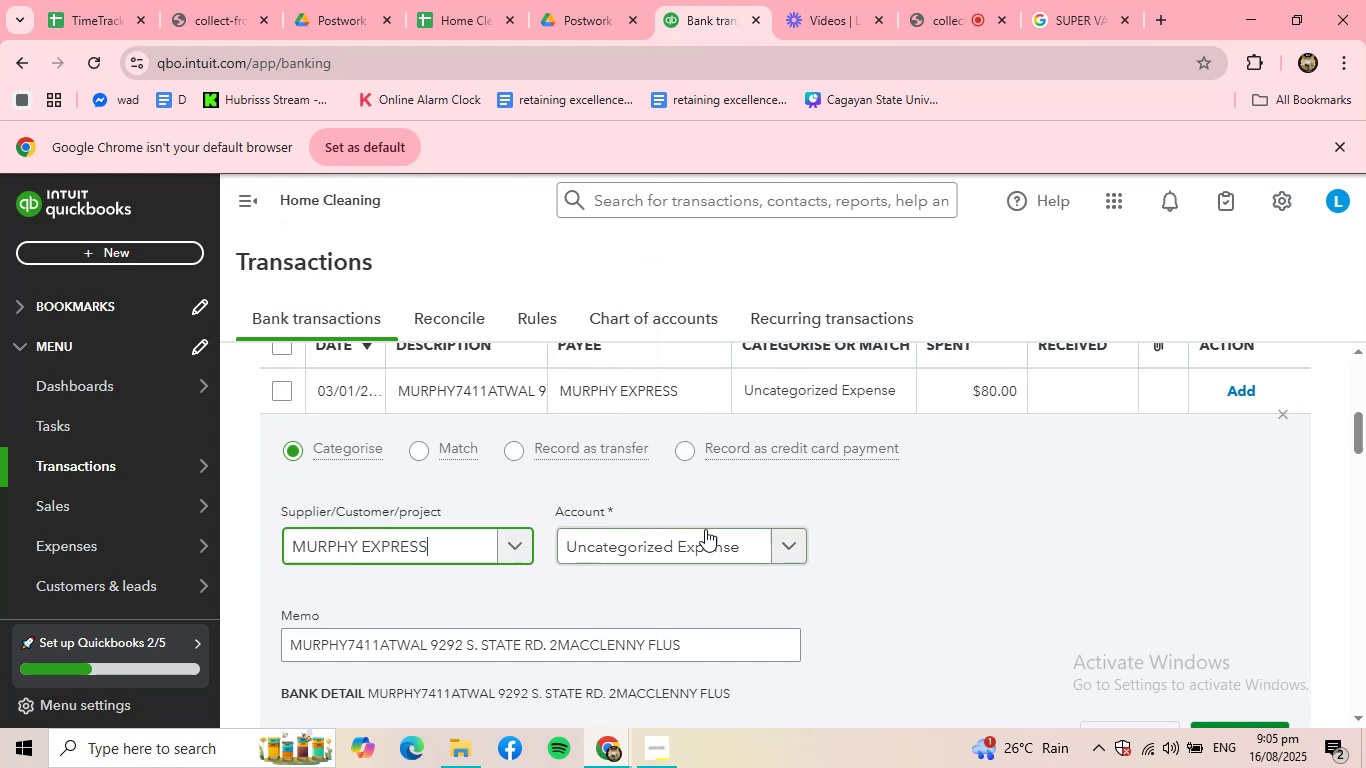 
left_click([709, 529])
 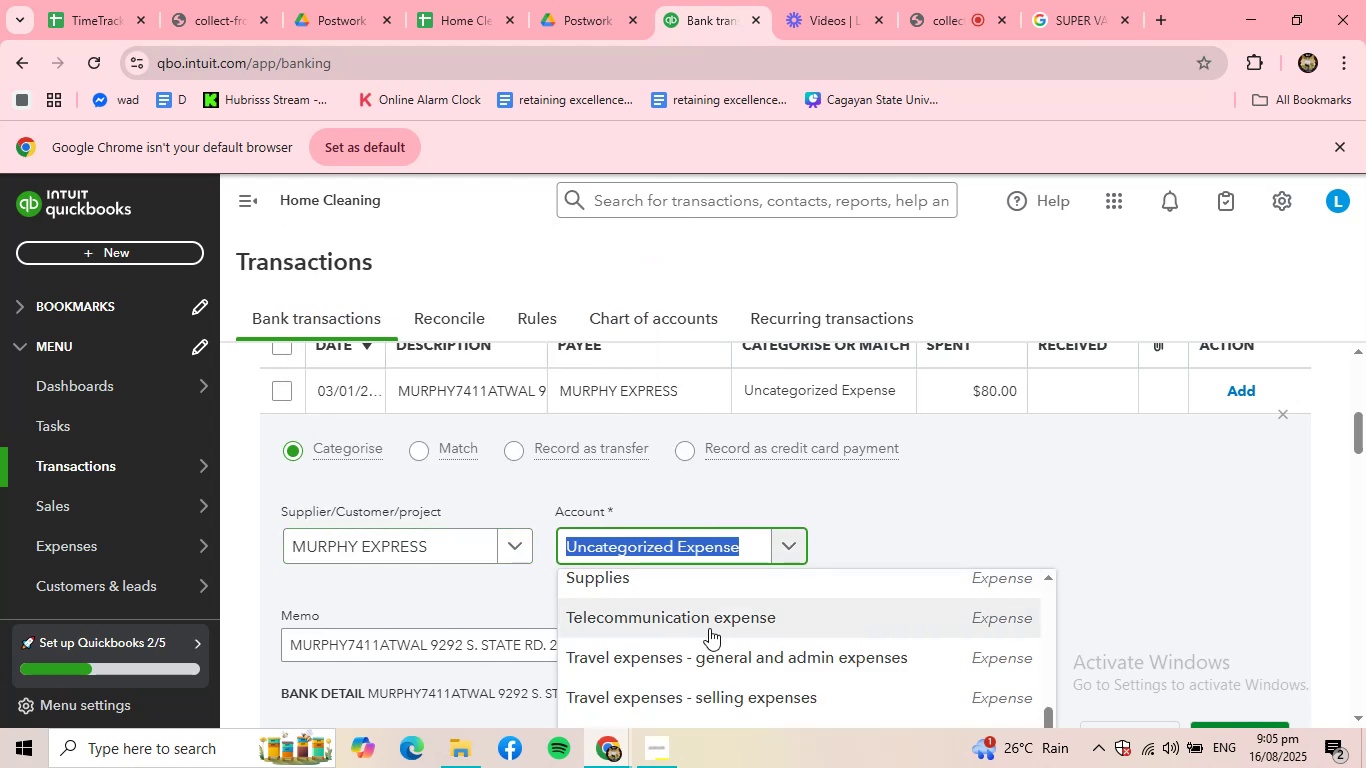 
left_click([750, 661])
 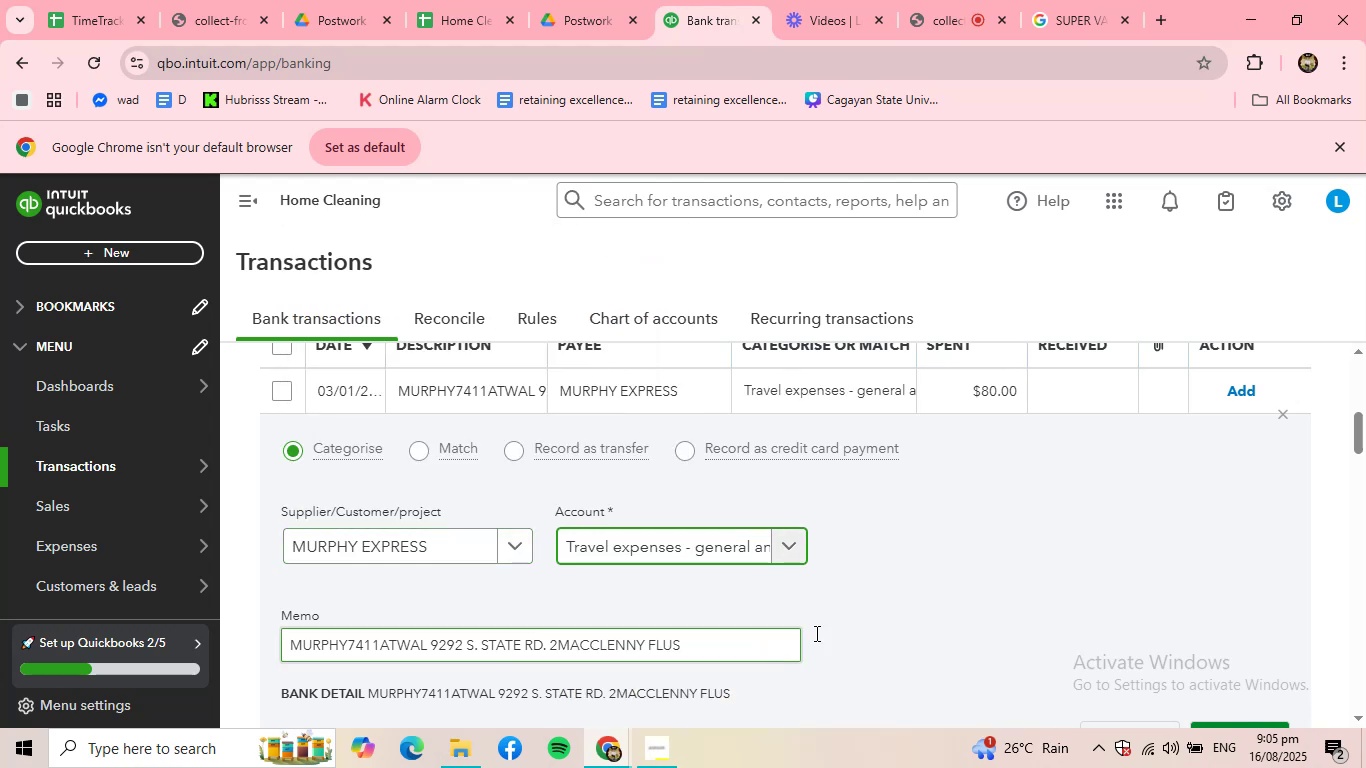 
scroll: coordinate [937, 590], scroll_direction: down, amount: 2.0
 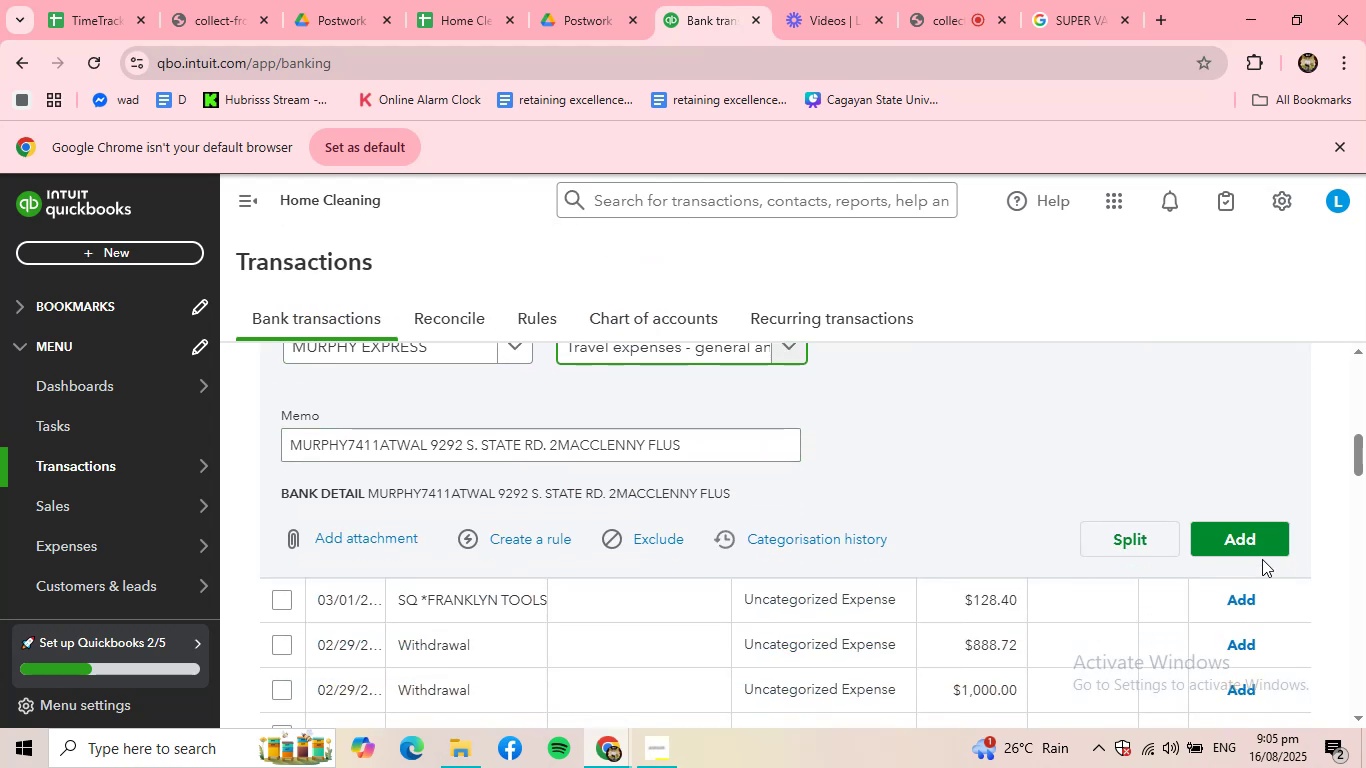 
left_click([1245, 544])
 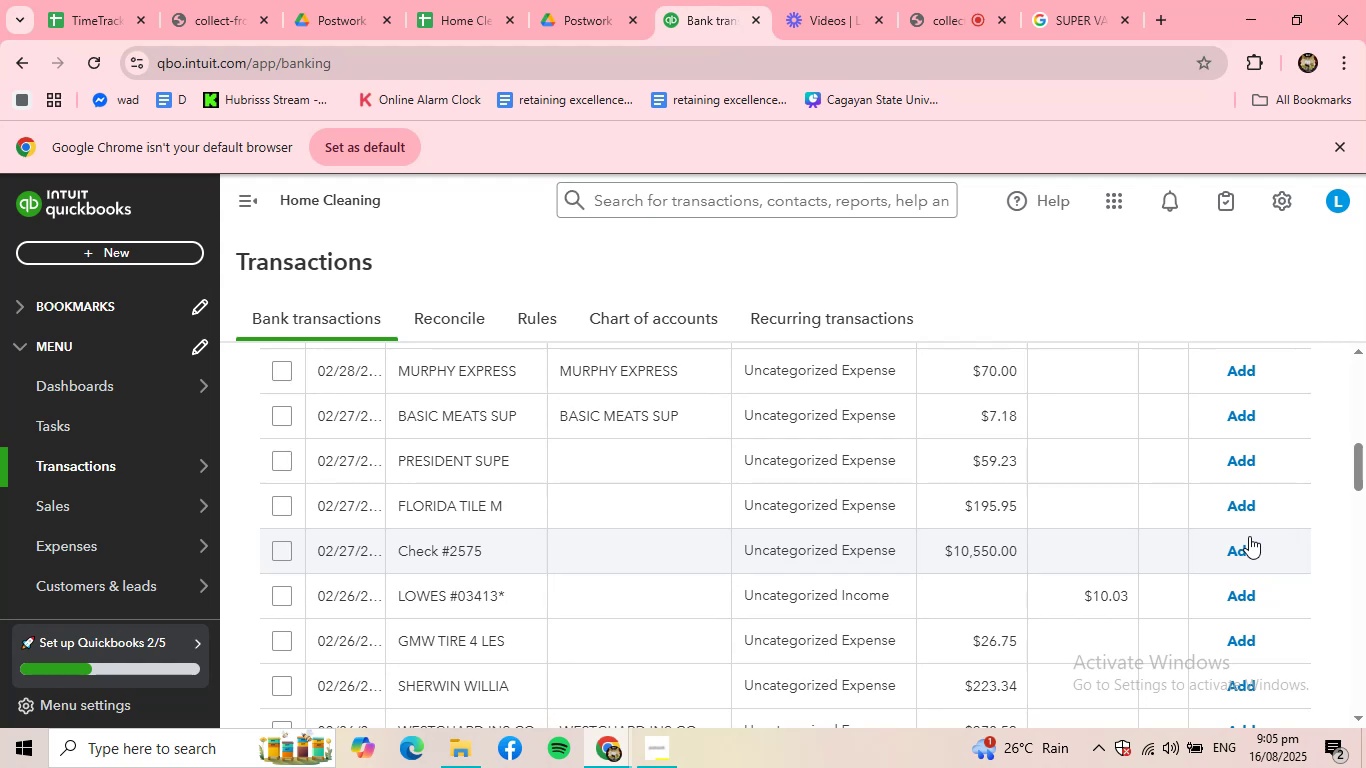 
wait(19.66)
 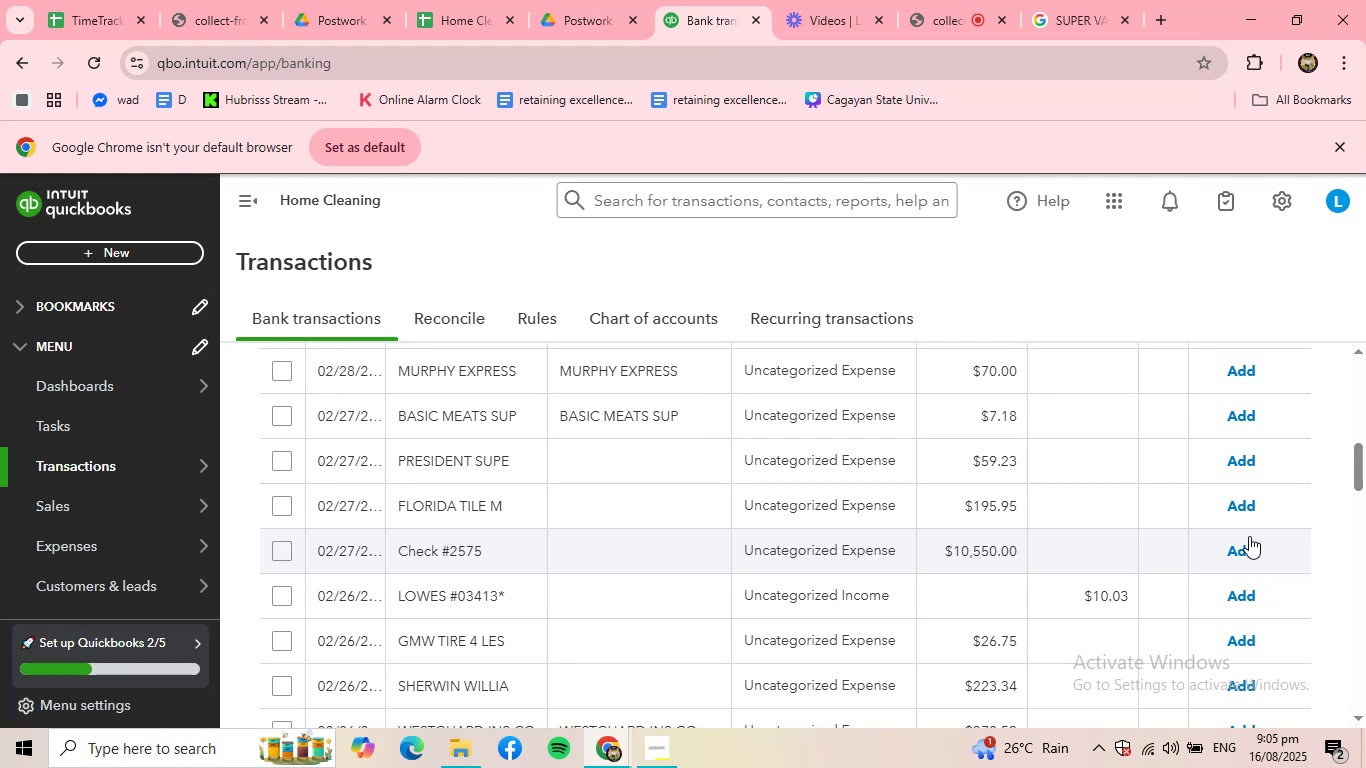 
scroll: coordinate [635, 435], scroll_direction: up, amount: 3.0
 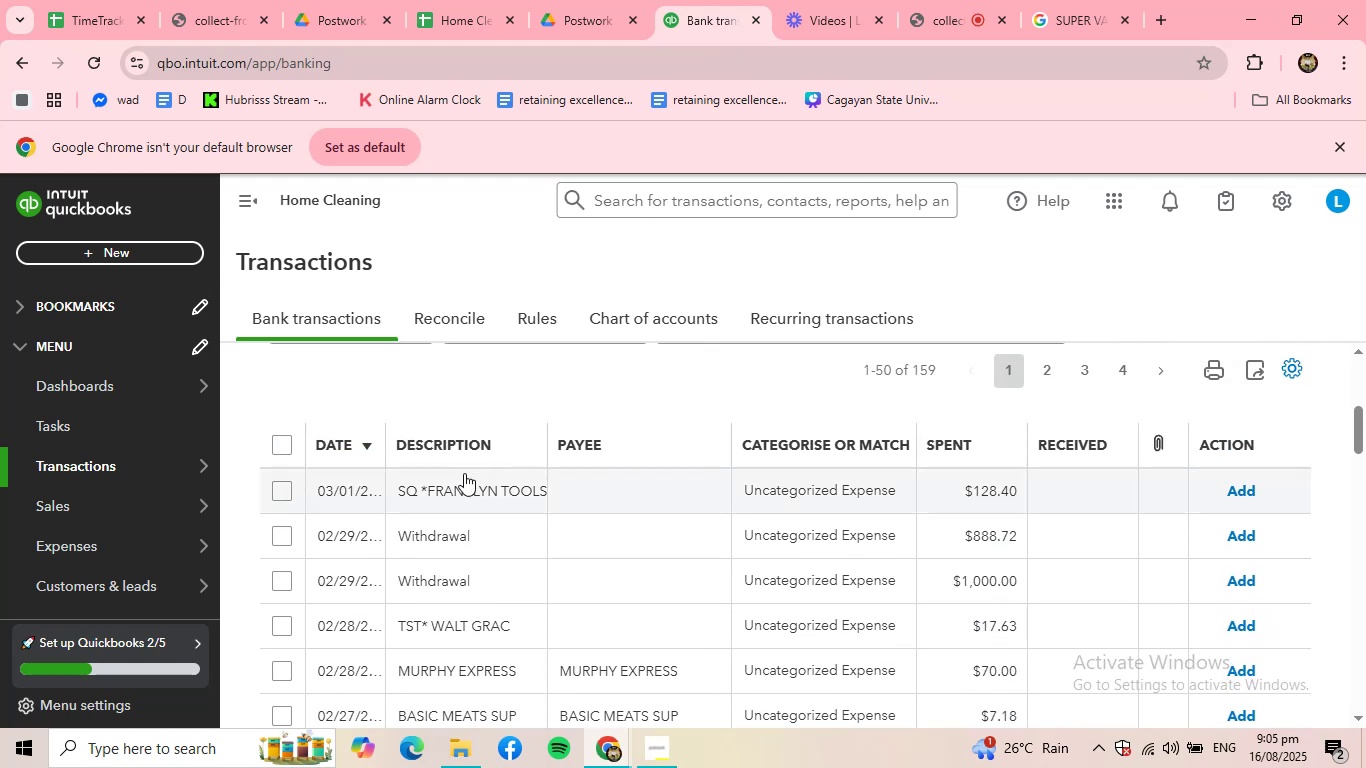 
left_click([464, 473])
 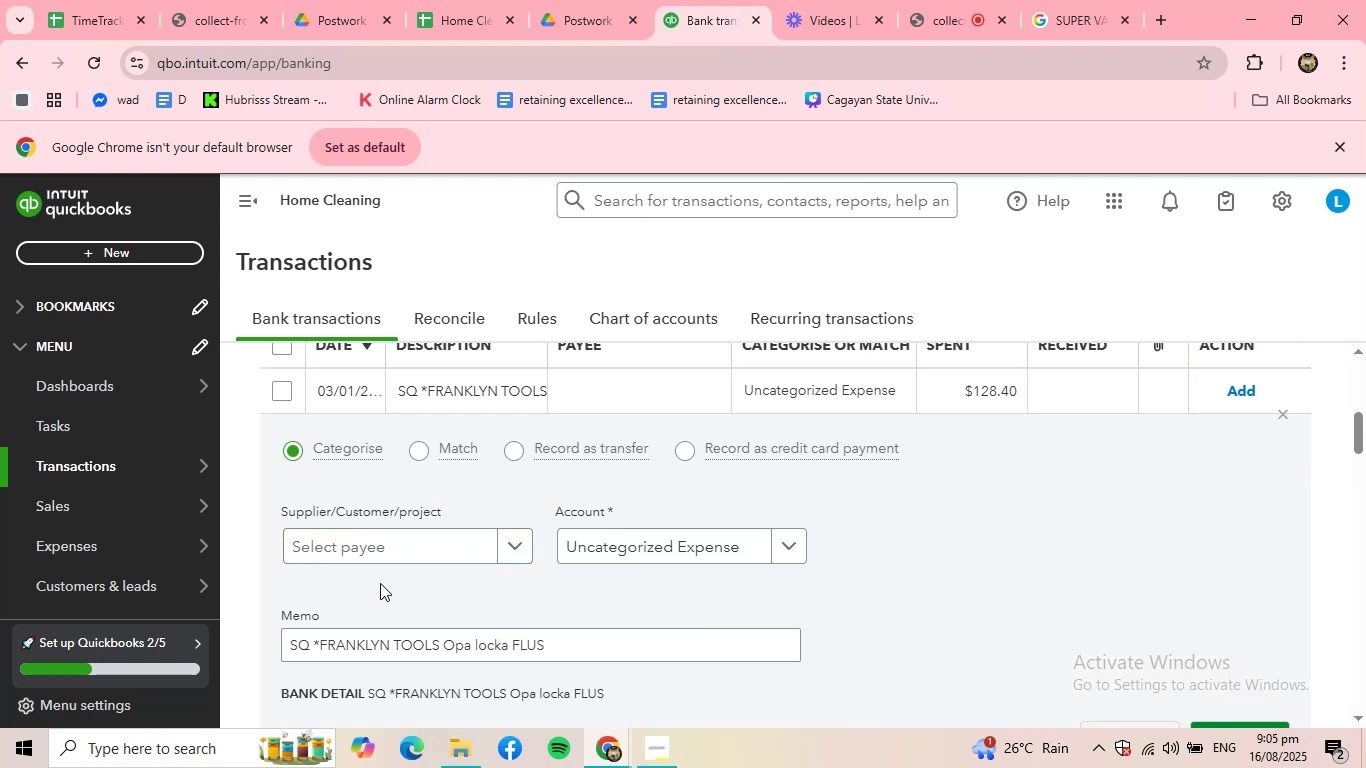 
left_click([420, 548])
 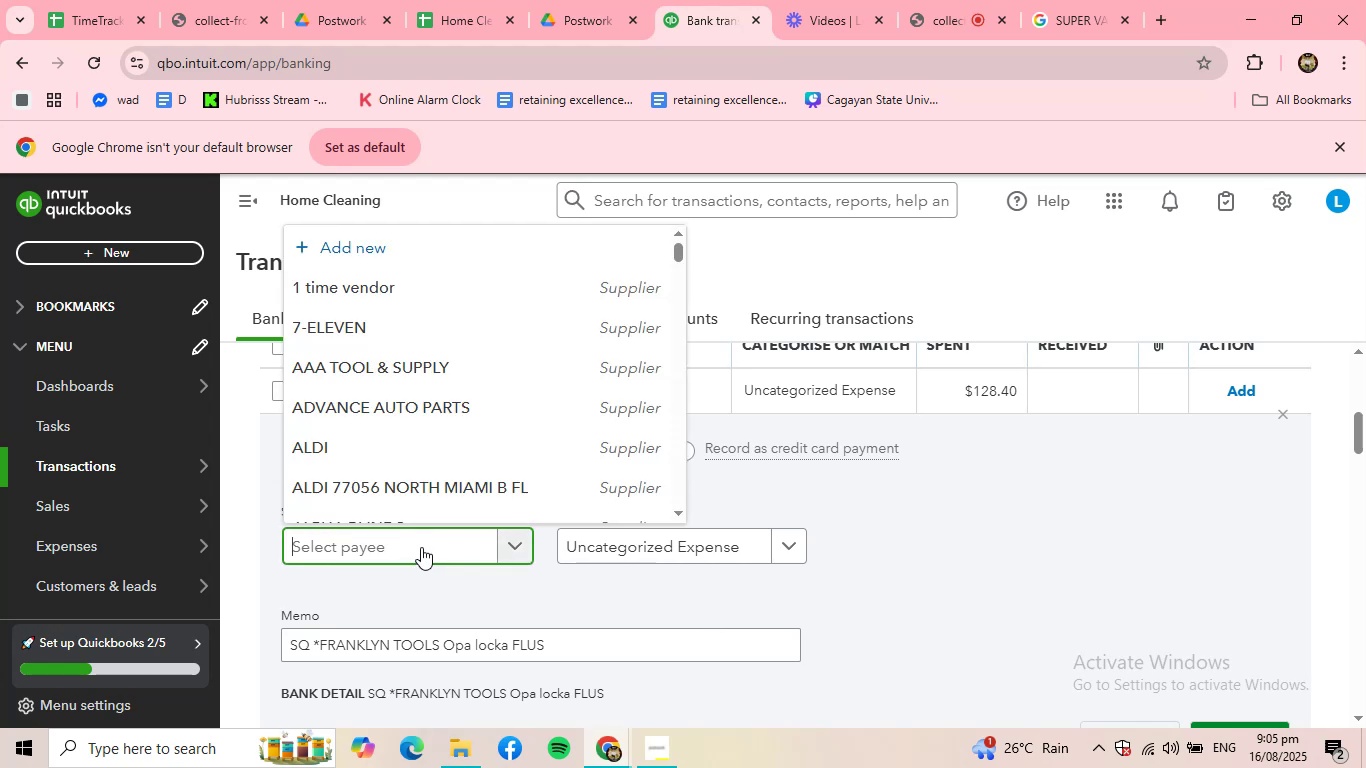 
type(FRA)
 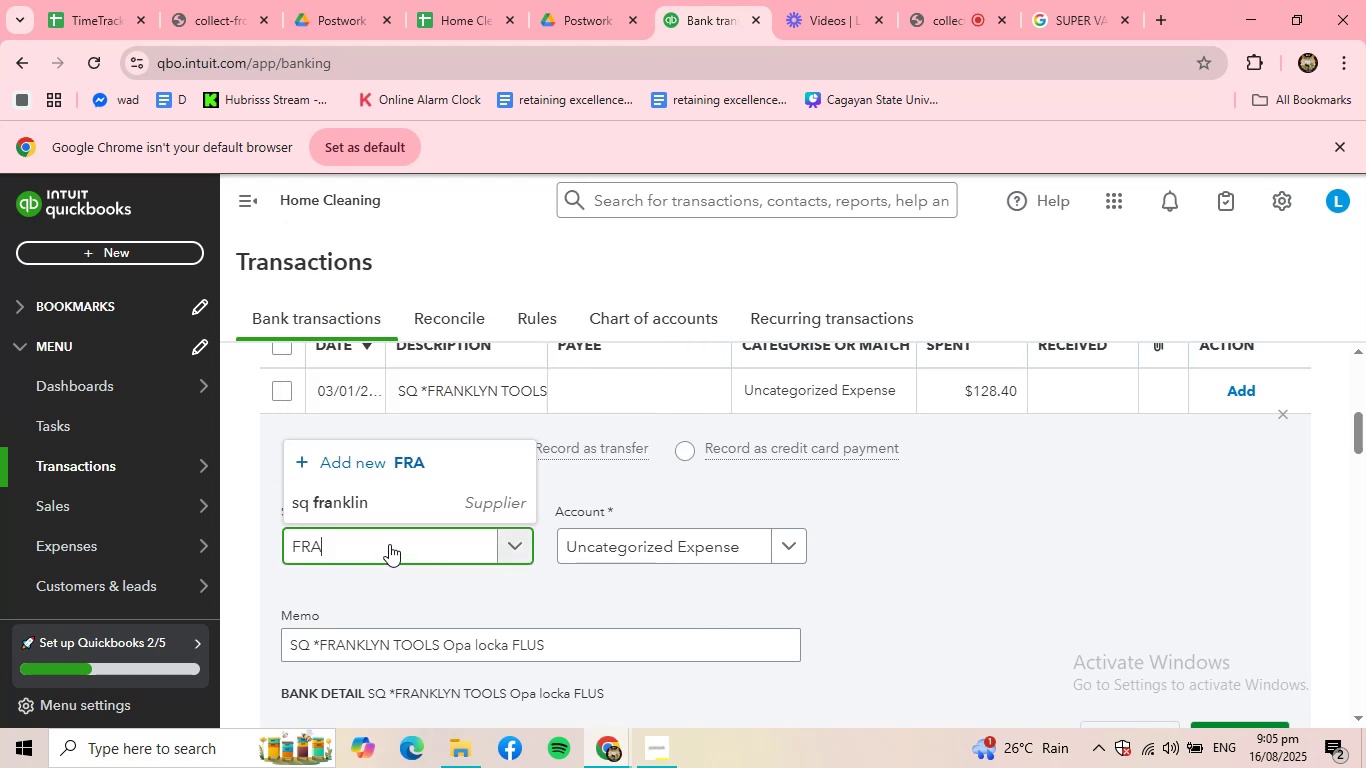 
left_click([386, 500])
 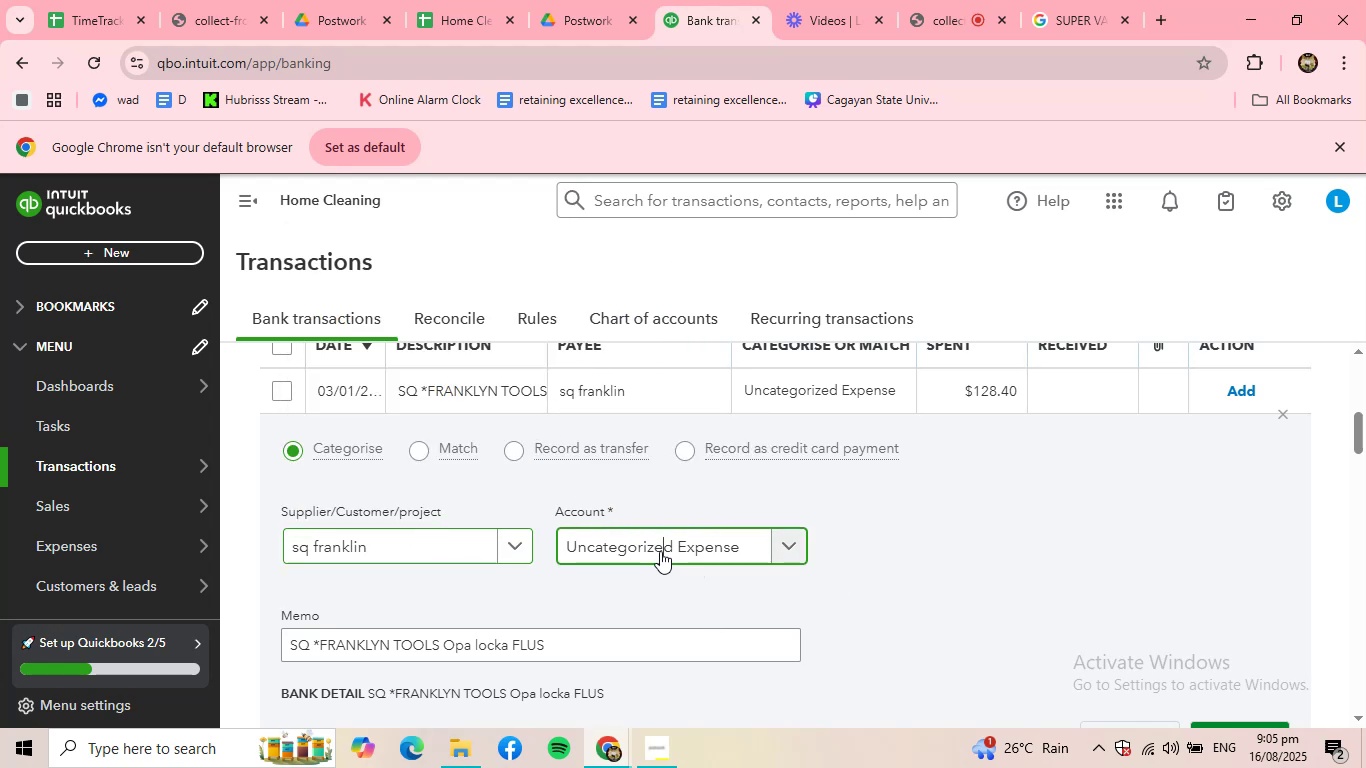 
left_click([648, 583])
 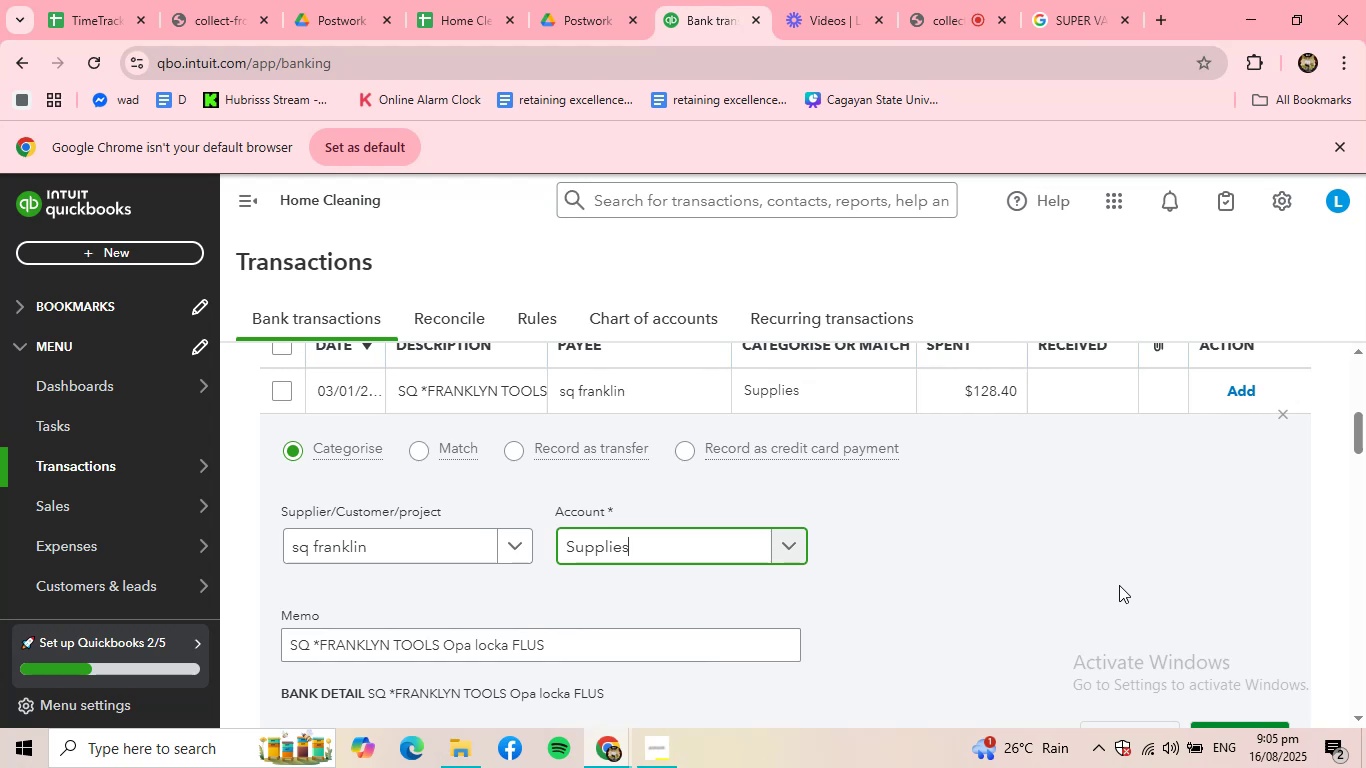 
scroll: coordinate [1093, 622], scroll_direction: down, amount: 1.0
 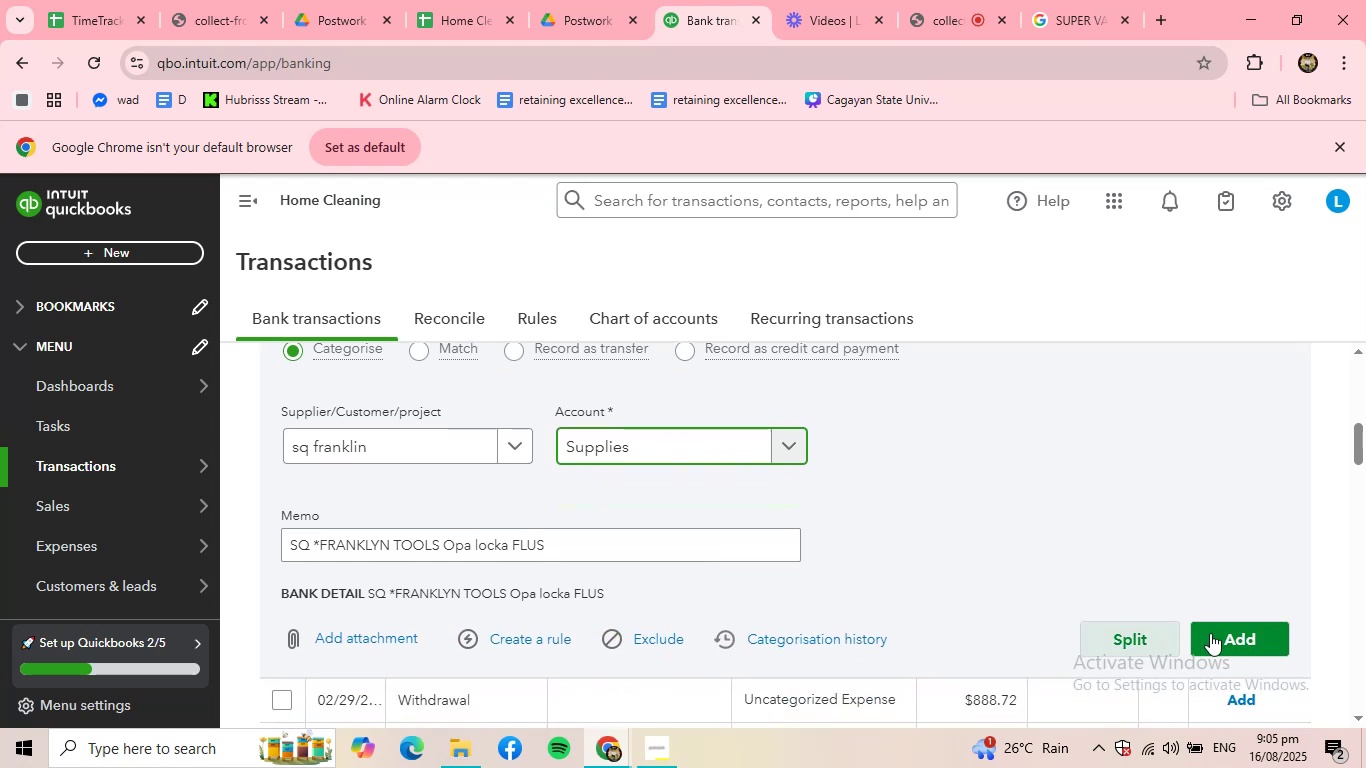 
left_click([1216, 635])
 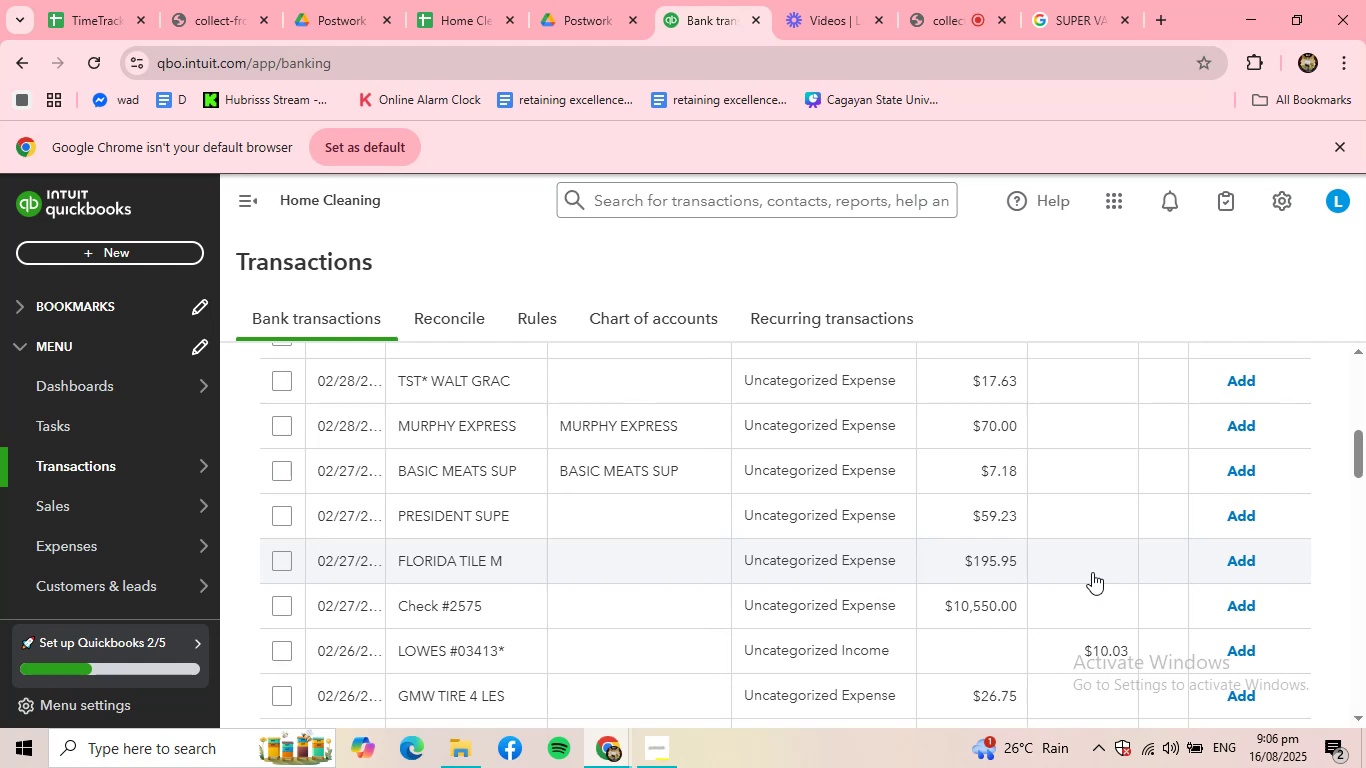 
wait(22.07)
 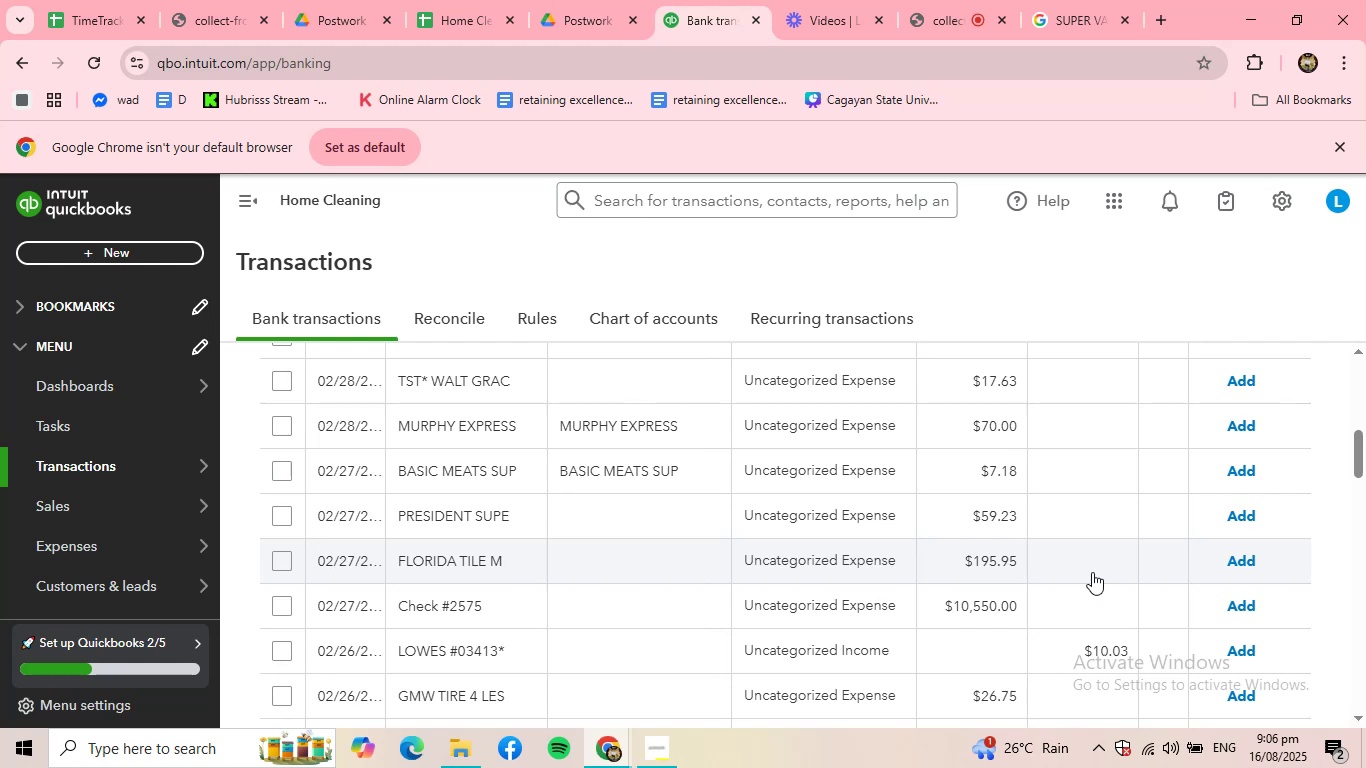 
scroll: coordinate [742, 511], scroll_direction: up, amount: 4.0
 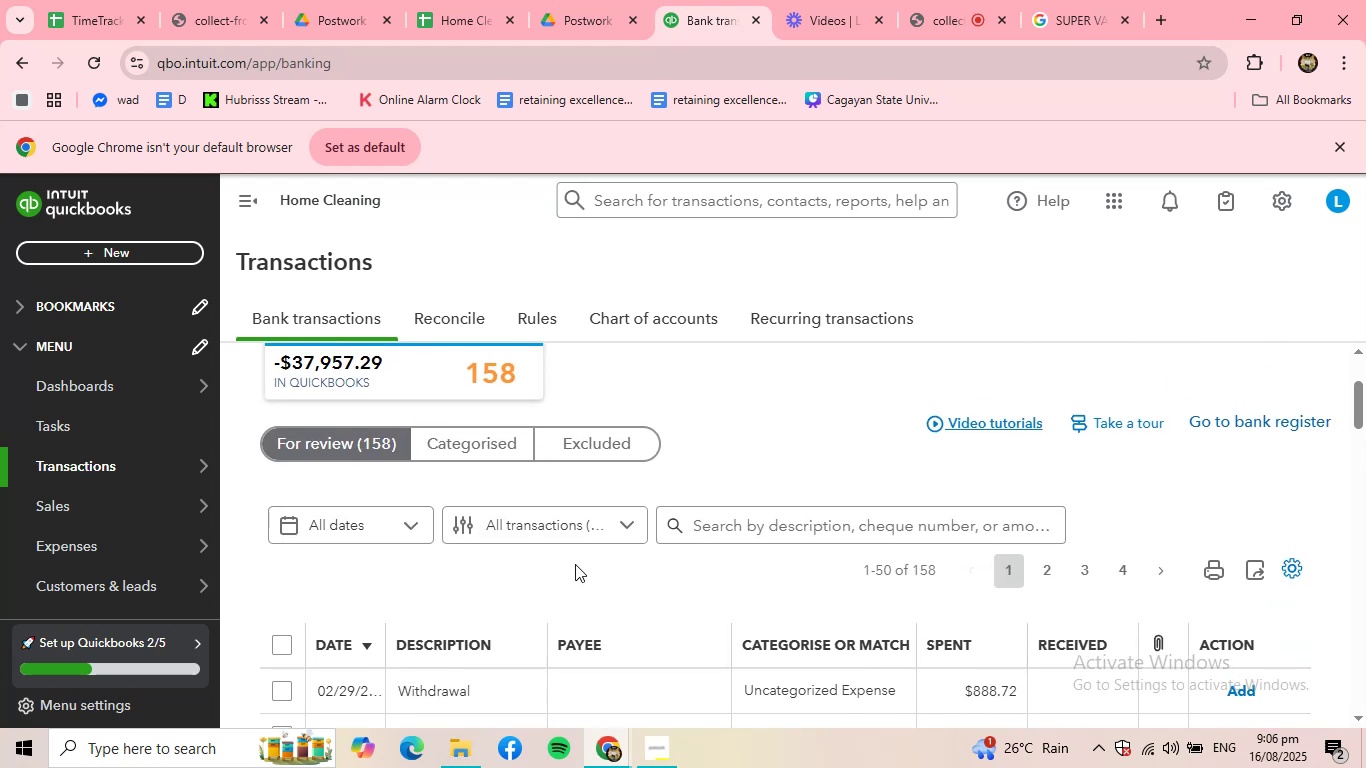 
scroll: coordinate [488, 612], scroll_direction: down, amount: 1.0
 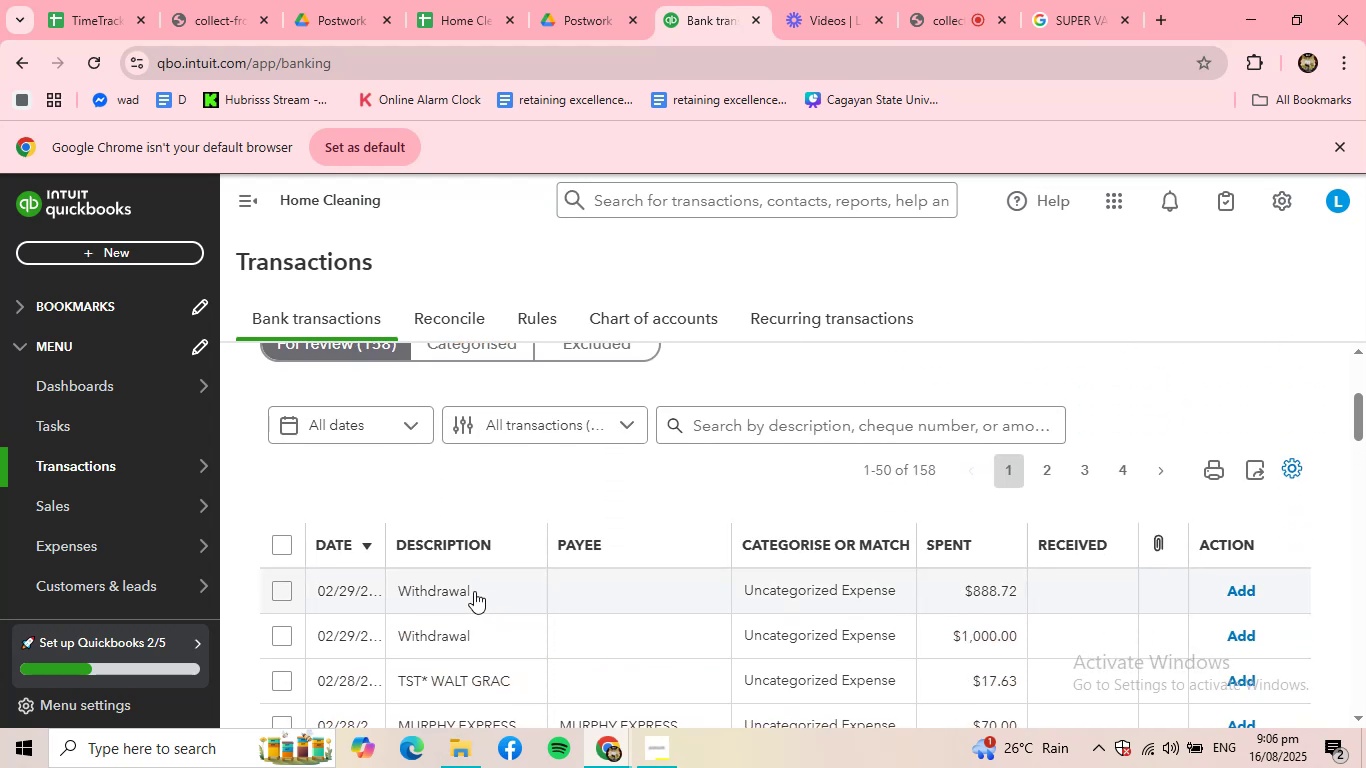 
left_click([466, 586])
 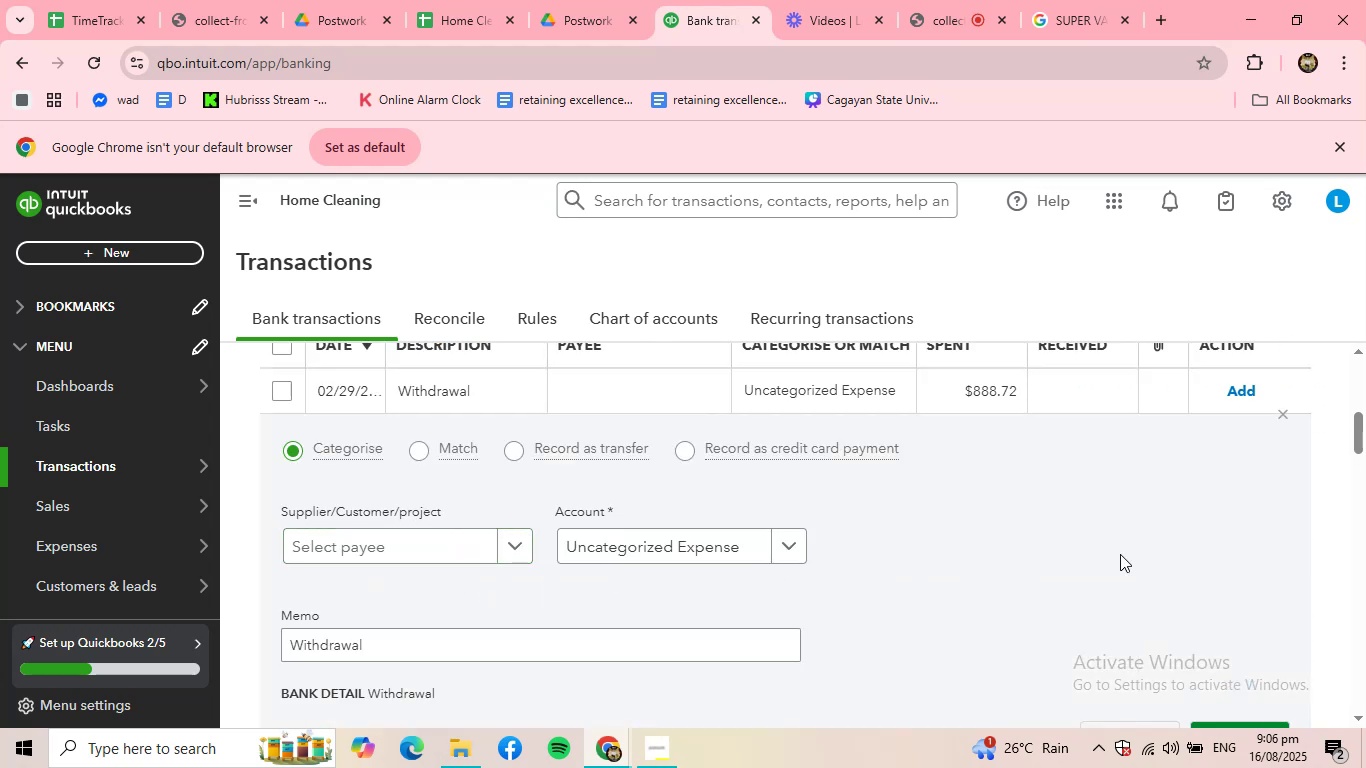 
scroll: coordinate [1122, 561], scroll_direction: down, amount: 1.0
 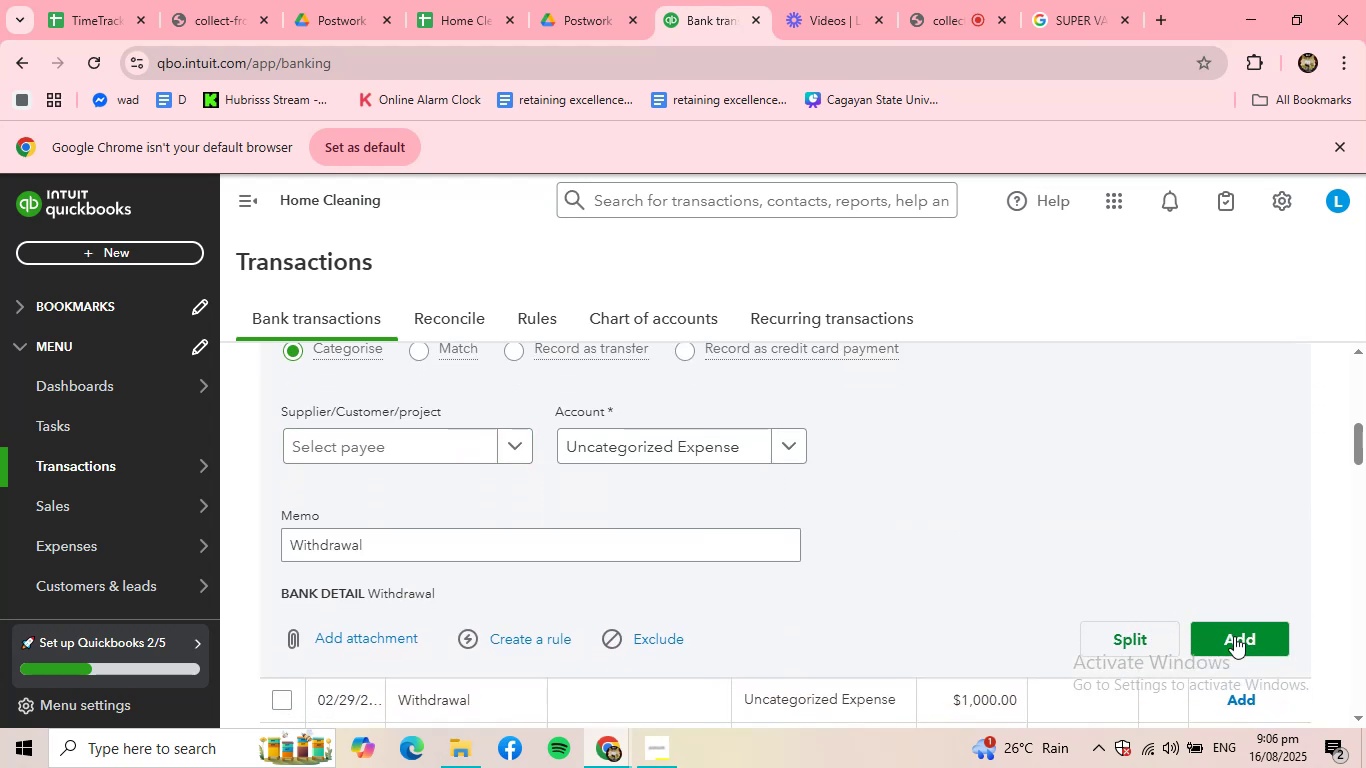 
left_click([1248, 642])
 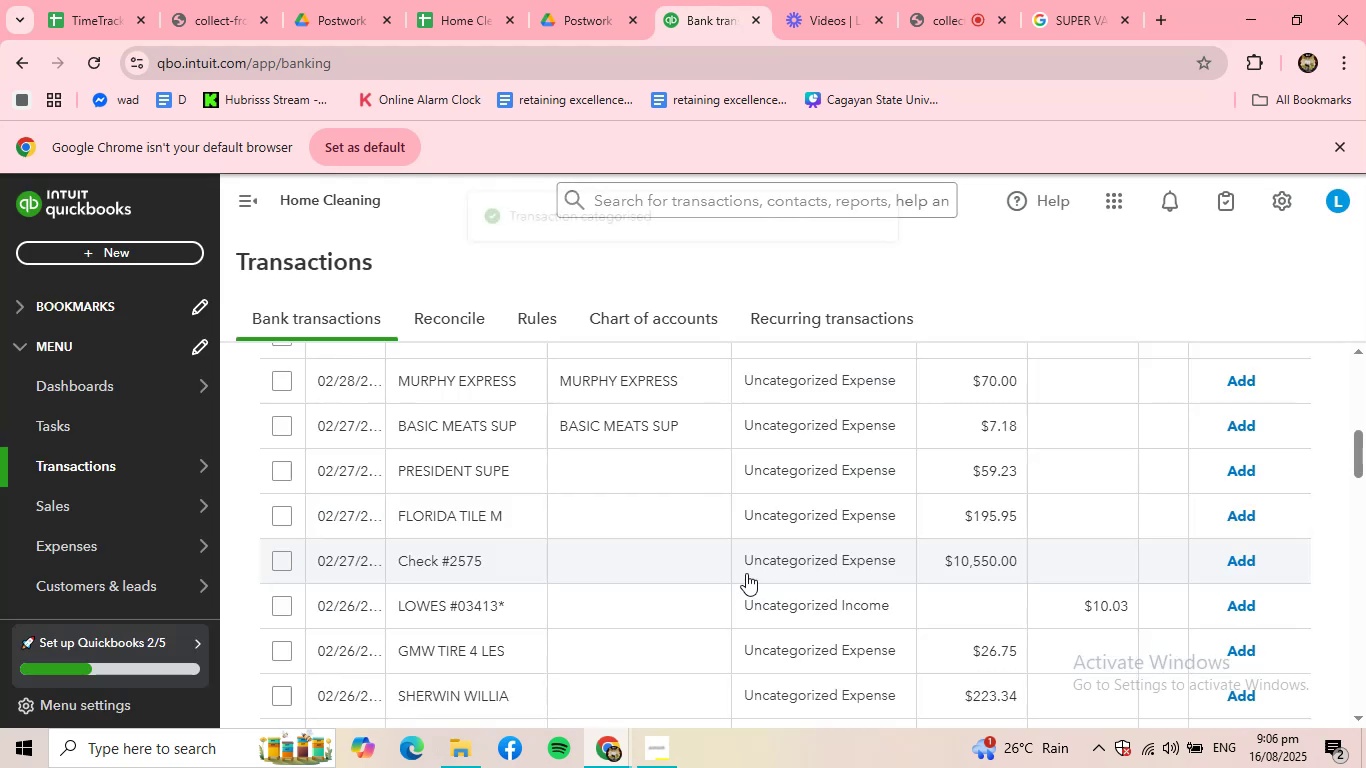 
scroll: coordinate [598, 503], scroll_direction: up, amount: 2.0
 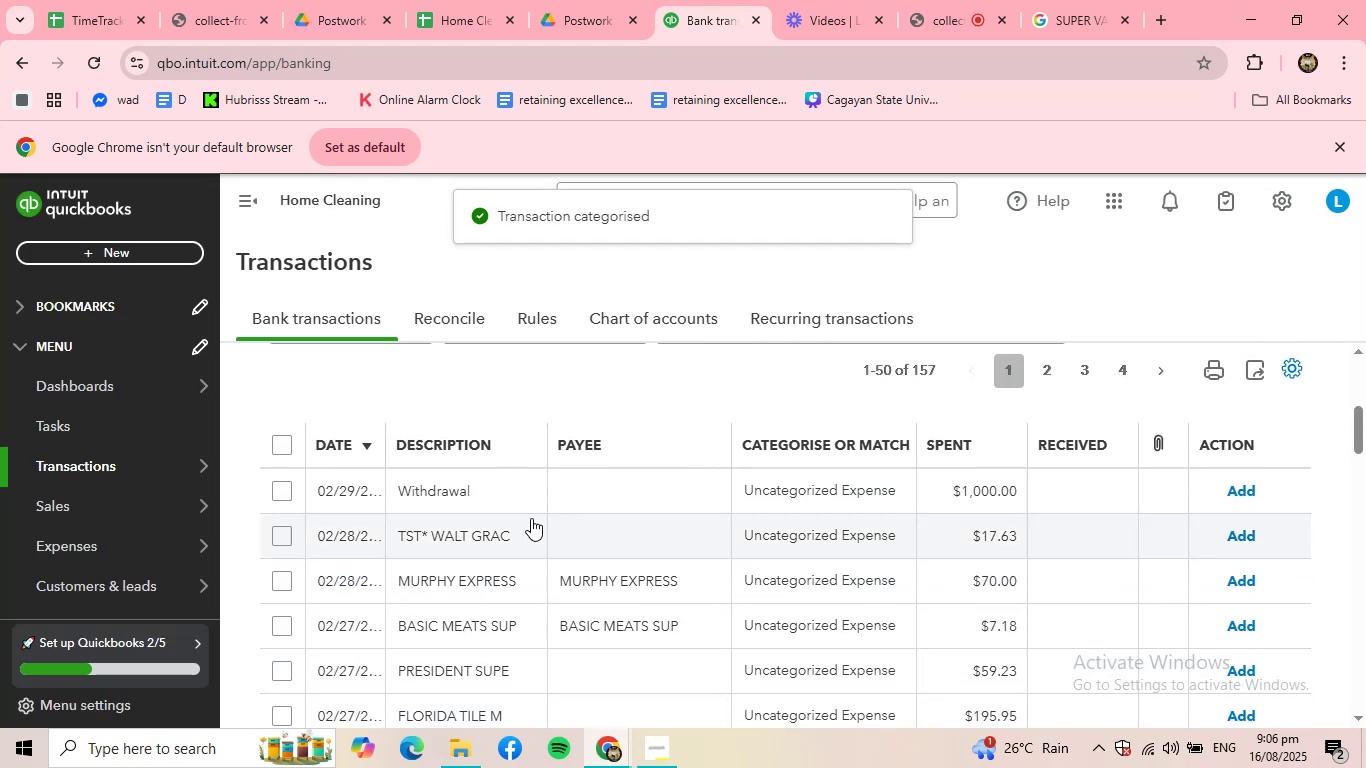 
left_click([508, 493])
 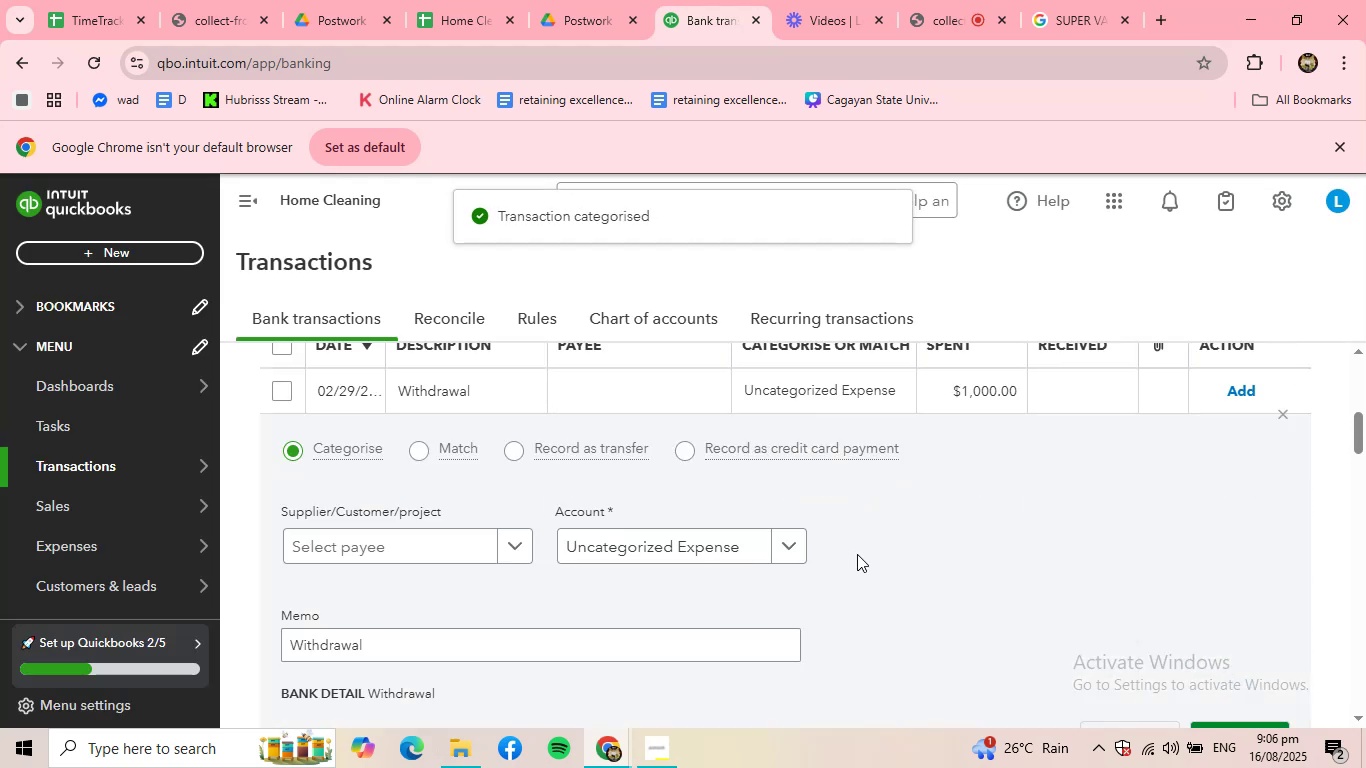 
scroll: coordinate [1041, 586], scroll_direction: down, amount: 1.0
 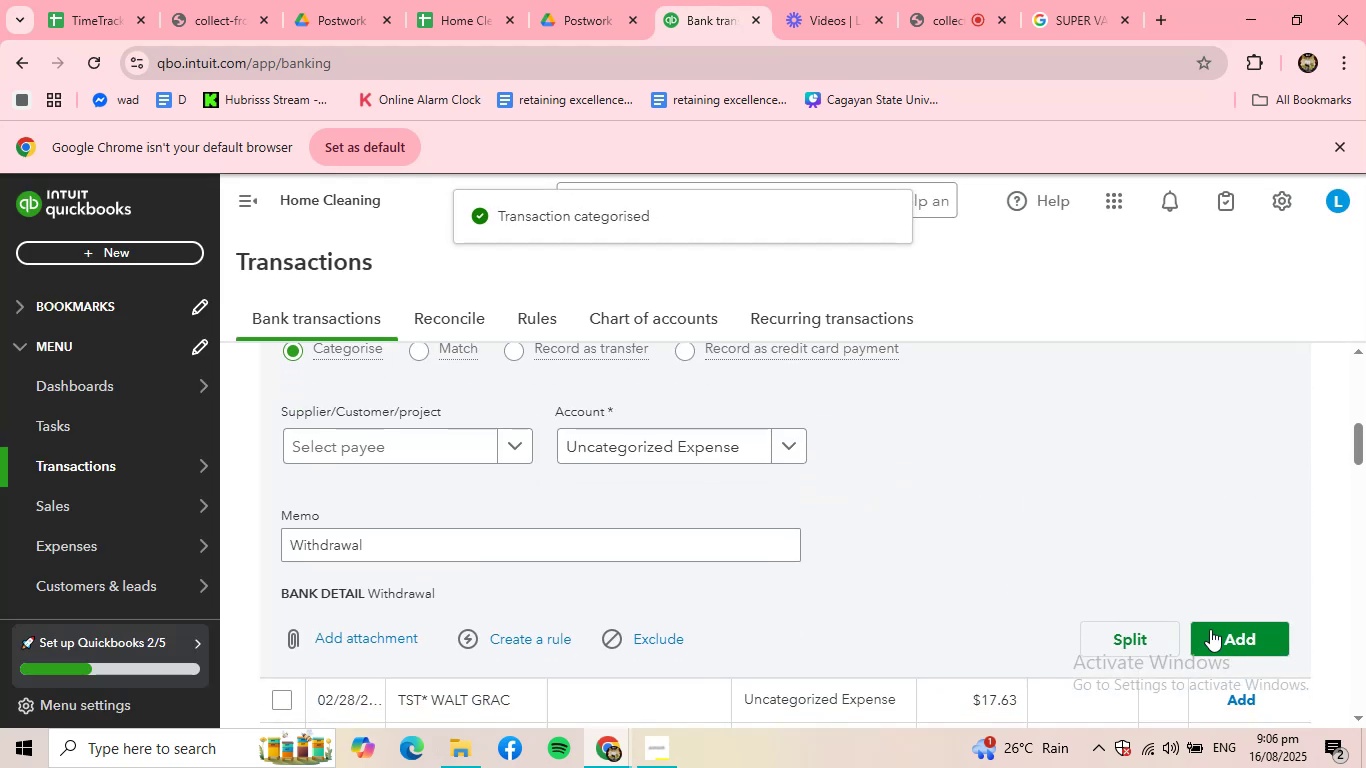 
left_click([1222, 630])
 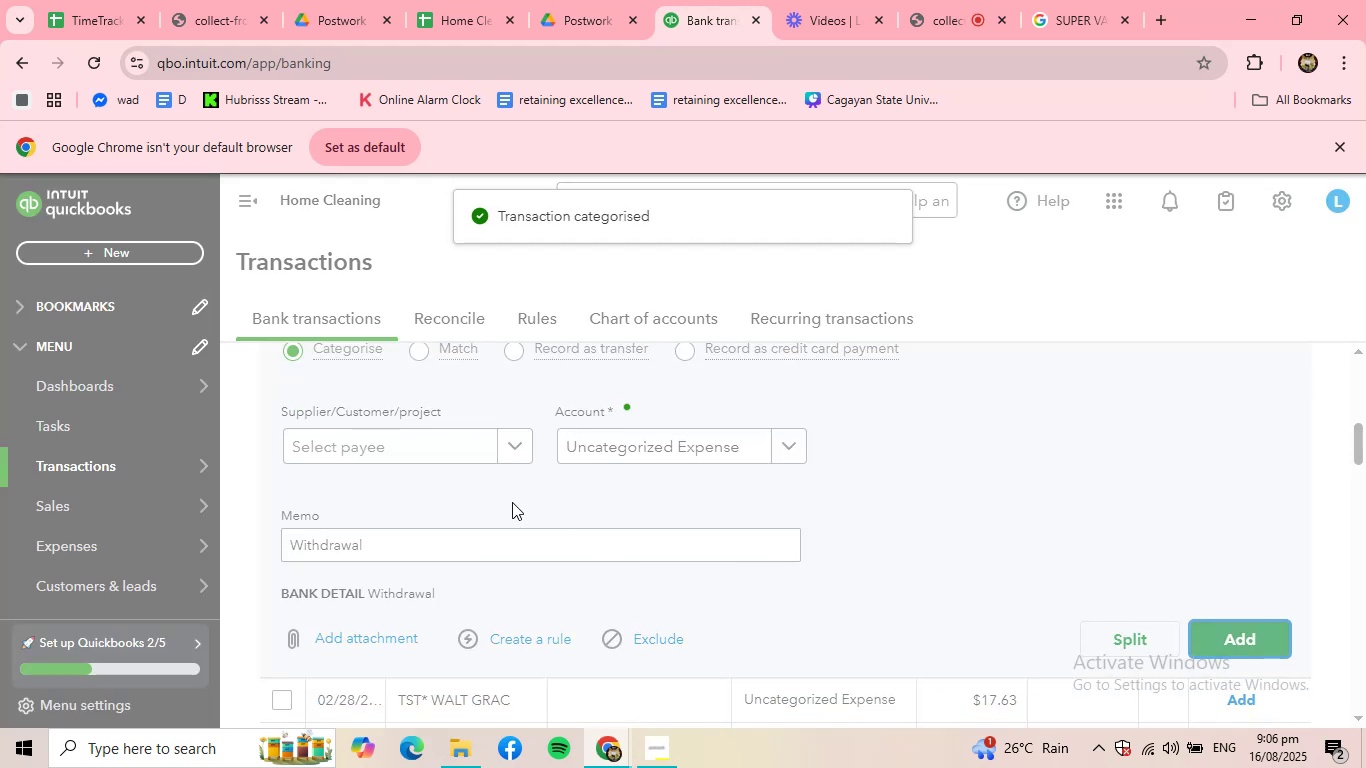 
scroll: coordinate [512, 502], scroll_direction: up, amount: 1.0
 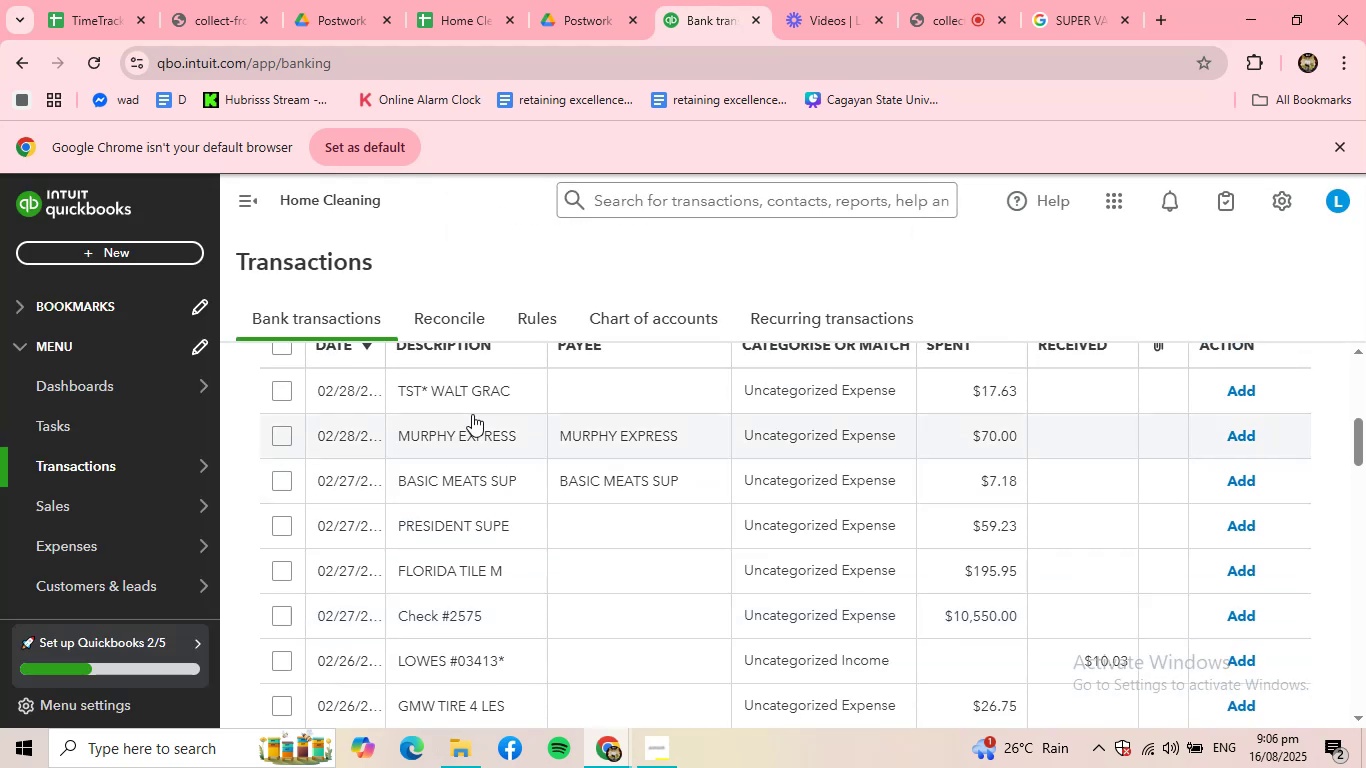 
left_click([477, 390])
 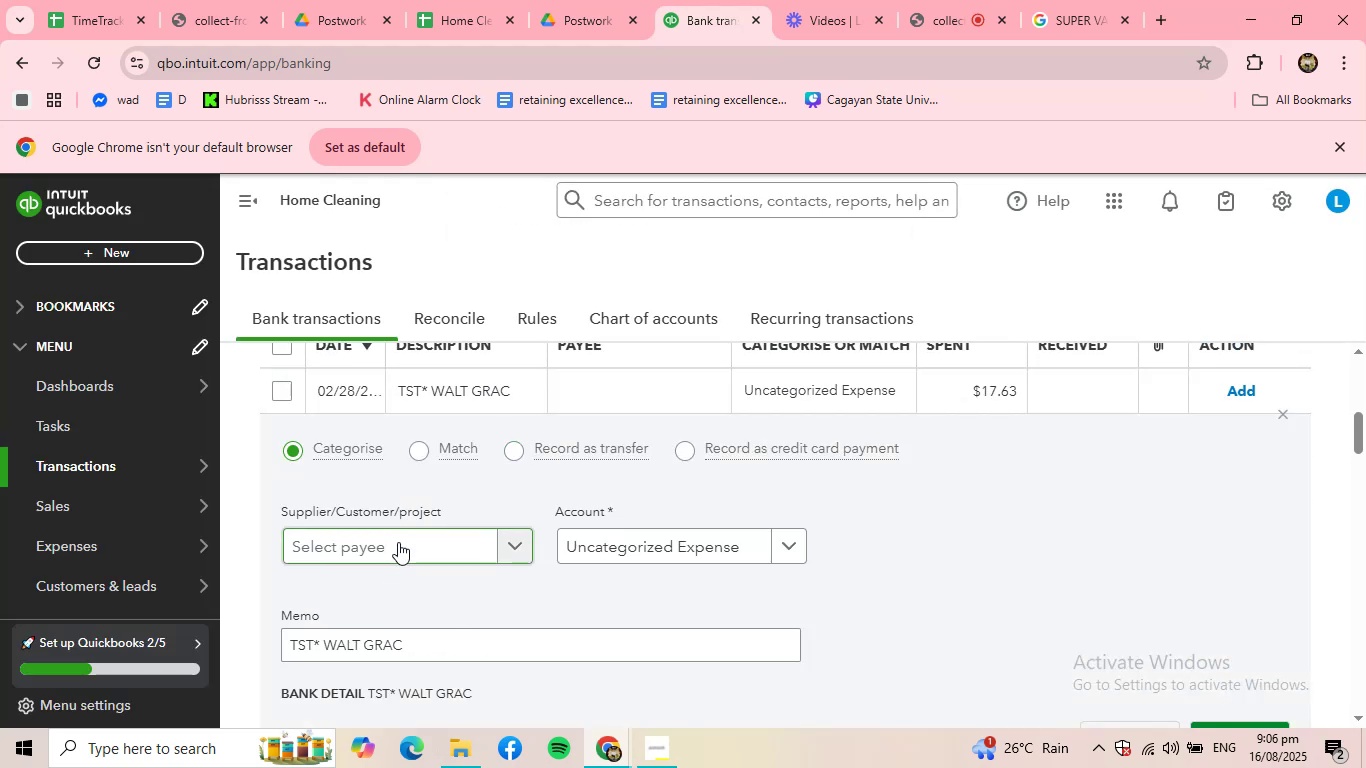 
left_click([391, 546])
 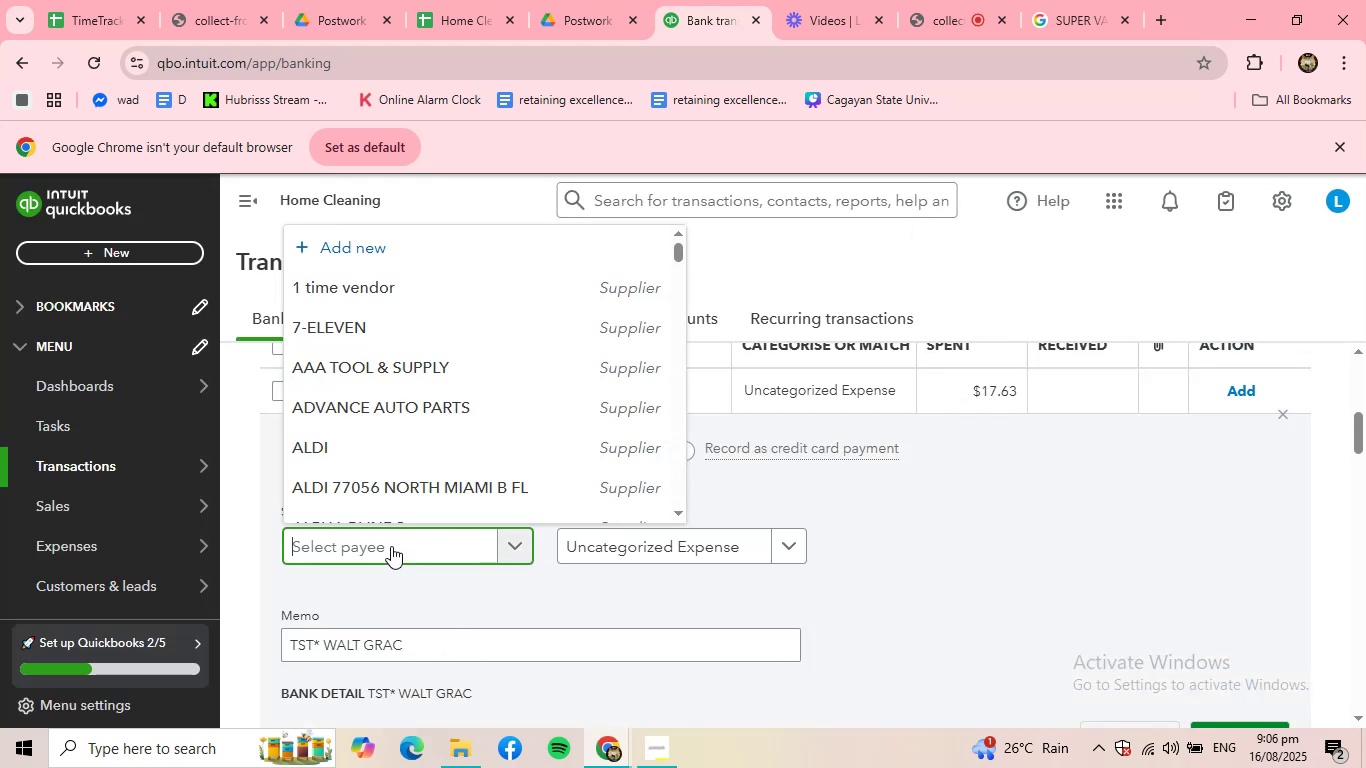 
type(WALT)
 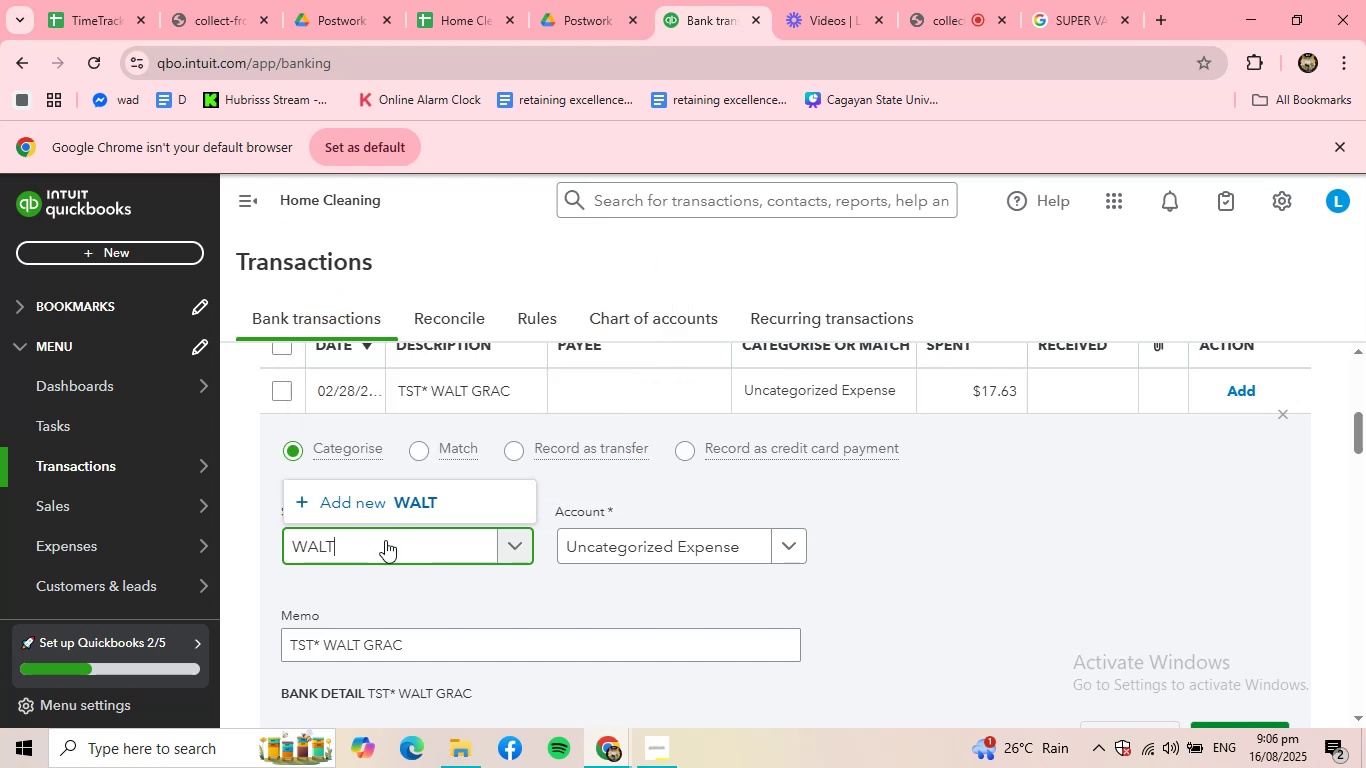 
left_click_drag(start_coordinate=[371, 545], to_coordinate=[257, 545])
 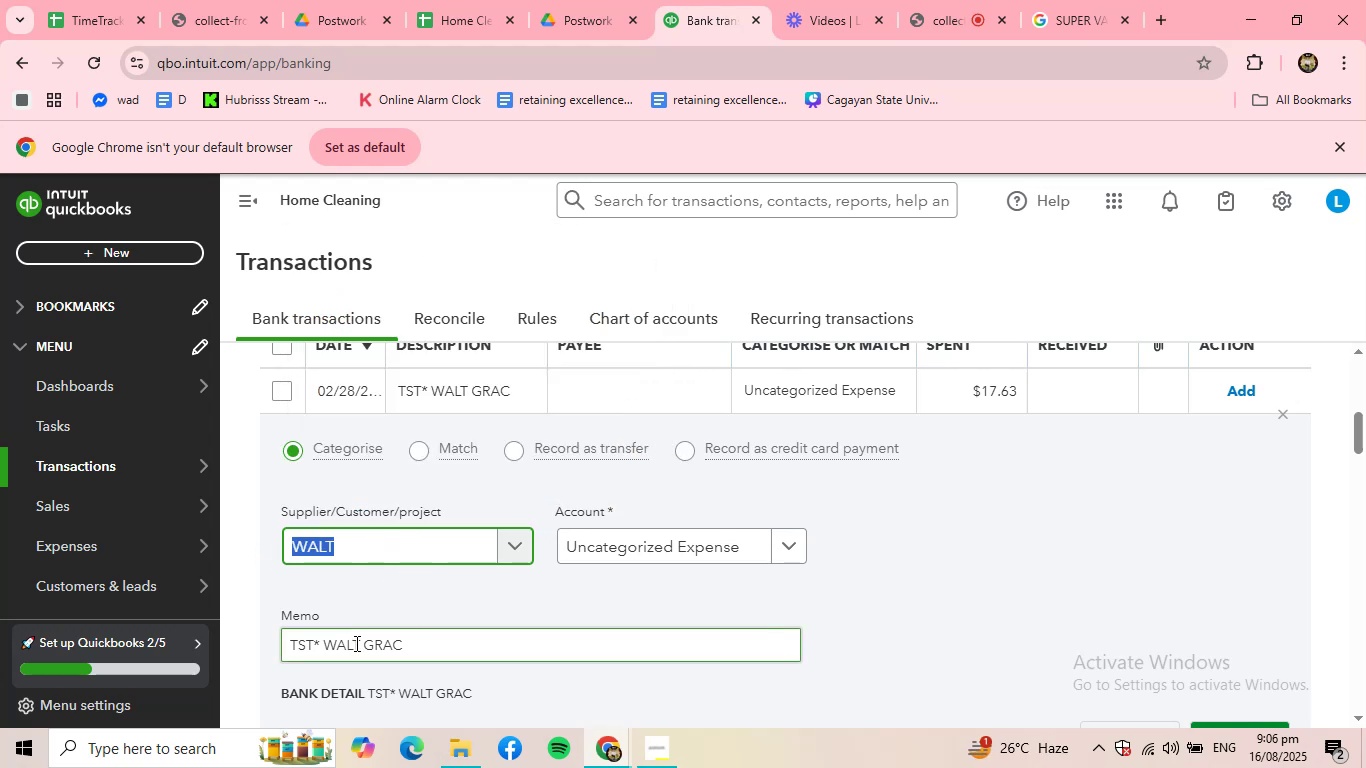 
left_click([355, 643])
 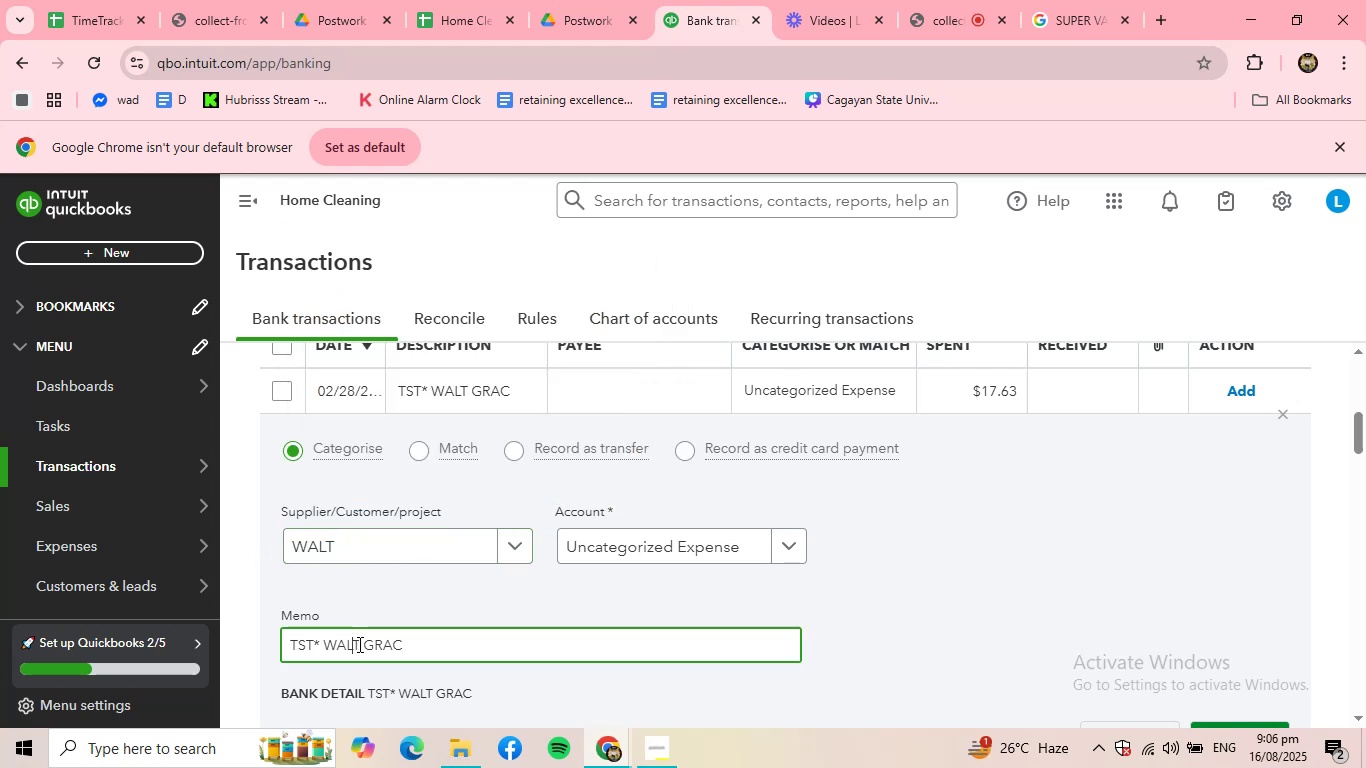 
left_click_drag(start_coordinate=[360, 646], to_coordinate=[272, 647])
 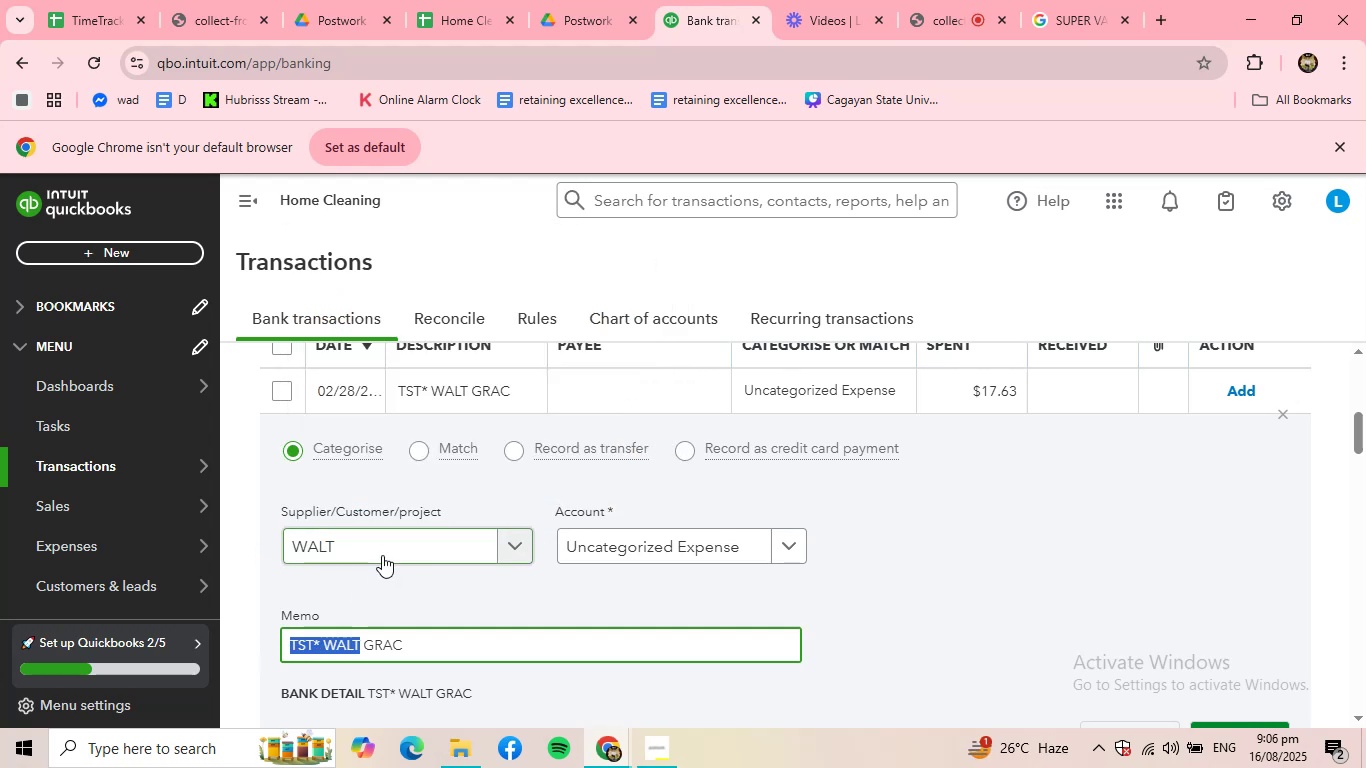 
key(Control+ControlLeft)
 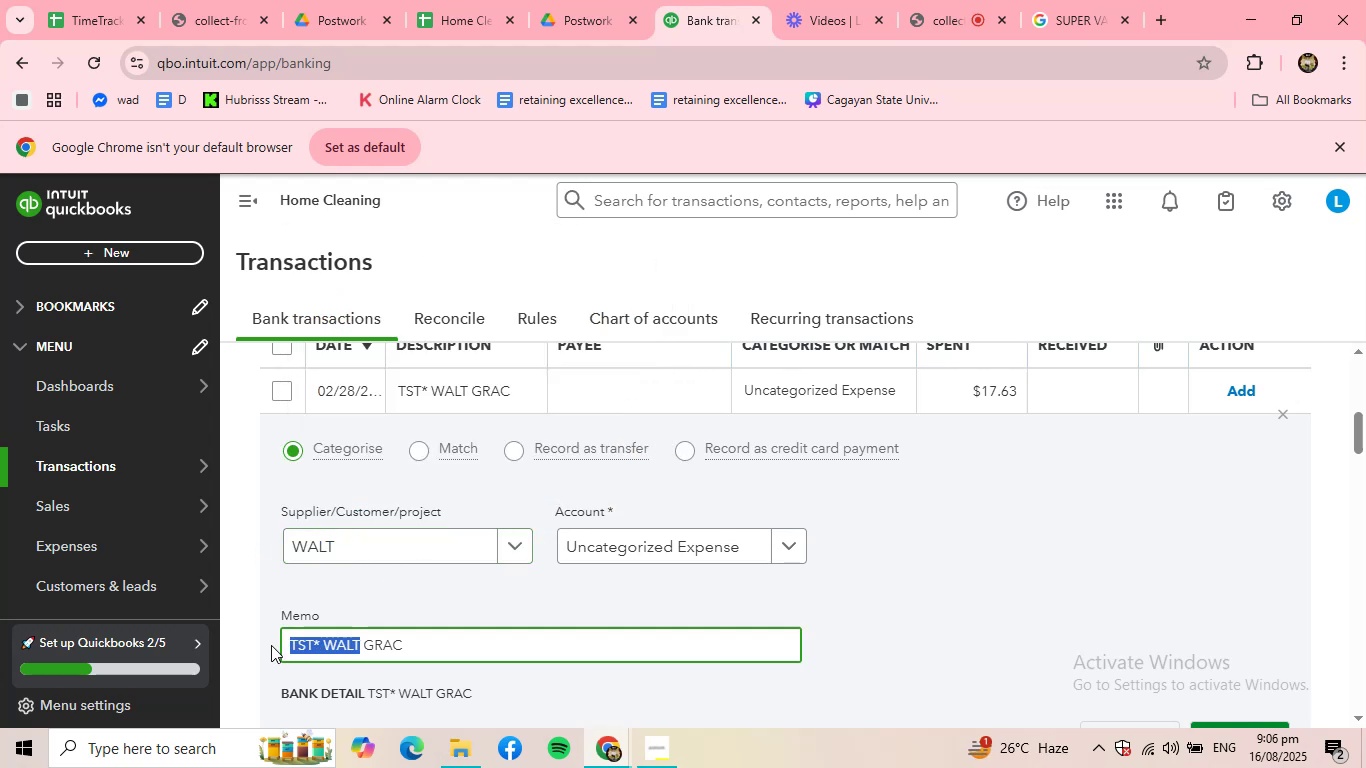 
key(Control+C)
 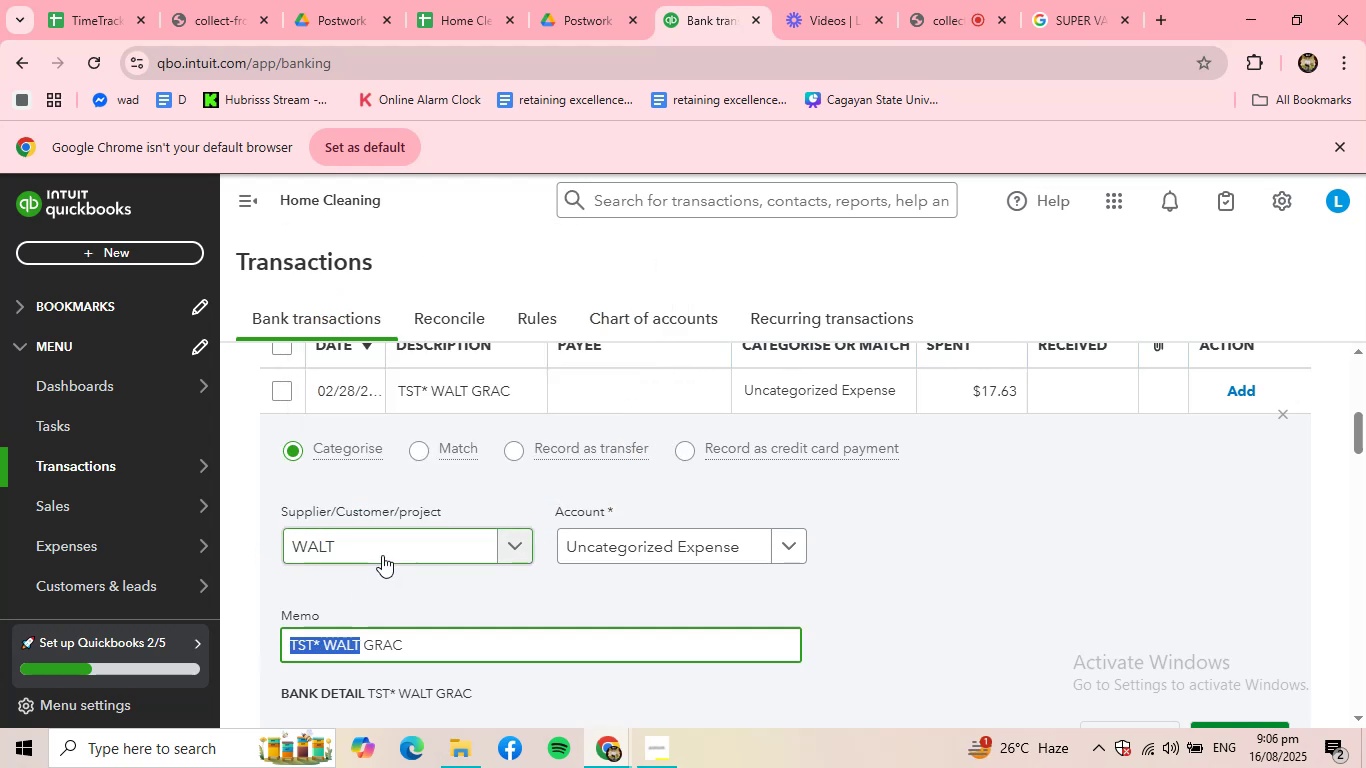 
left_click([387, 547])
 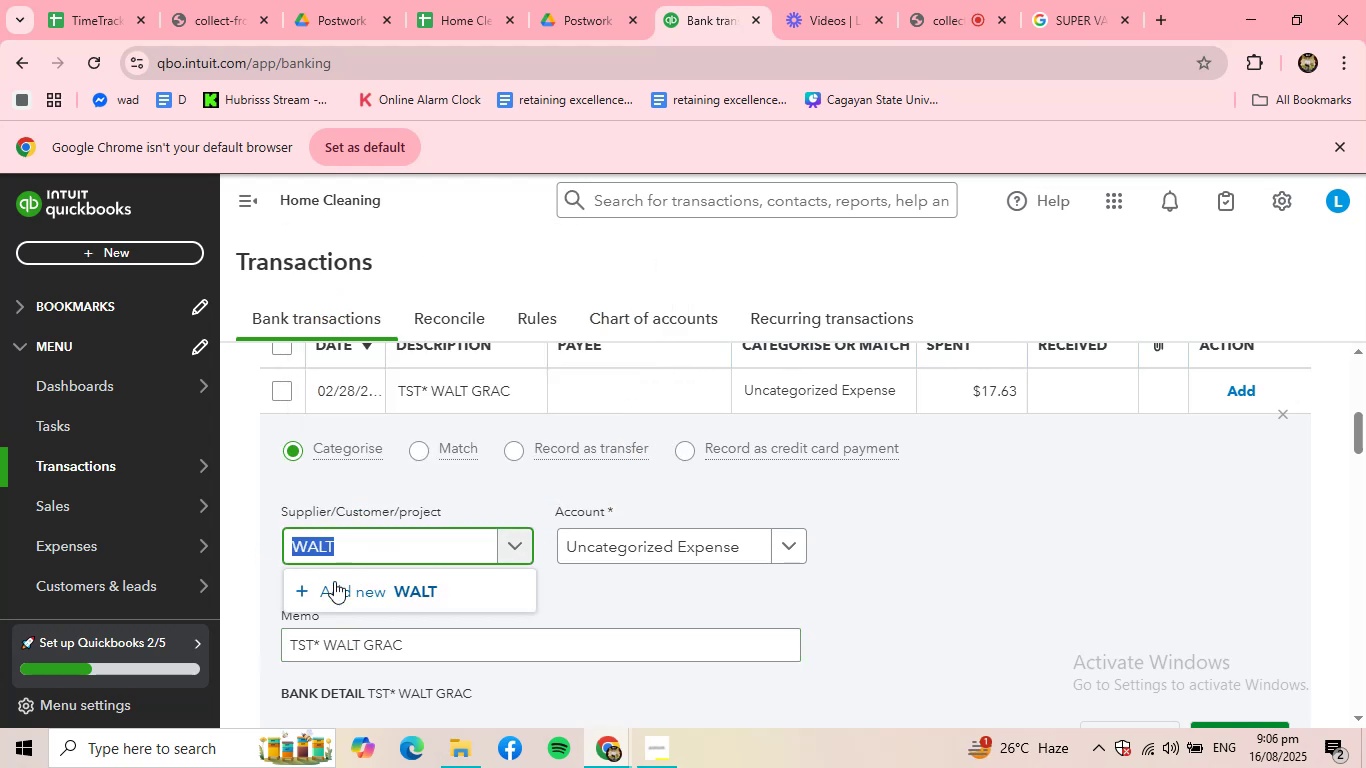 
left_click([334, 589])
 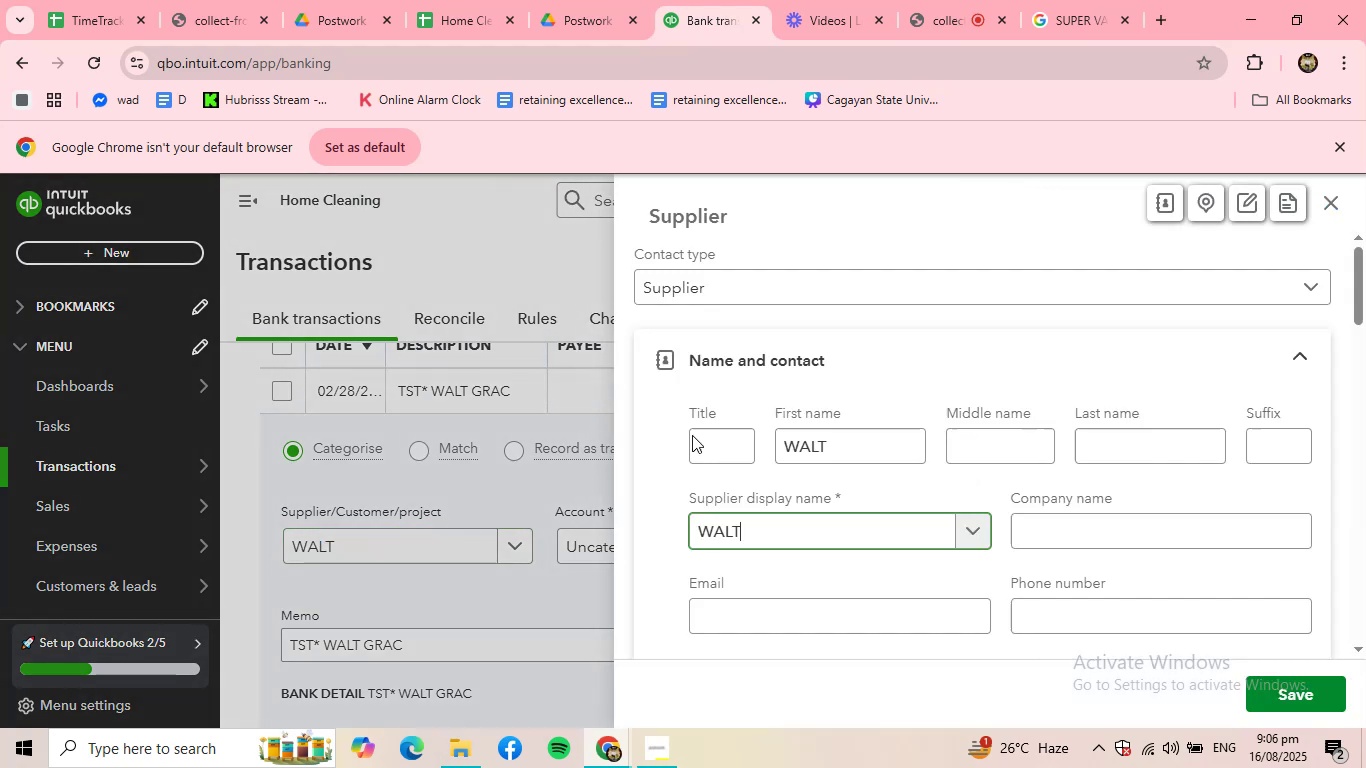 
key(Control+ControlLeft)
 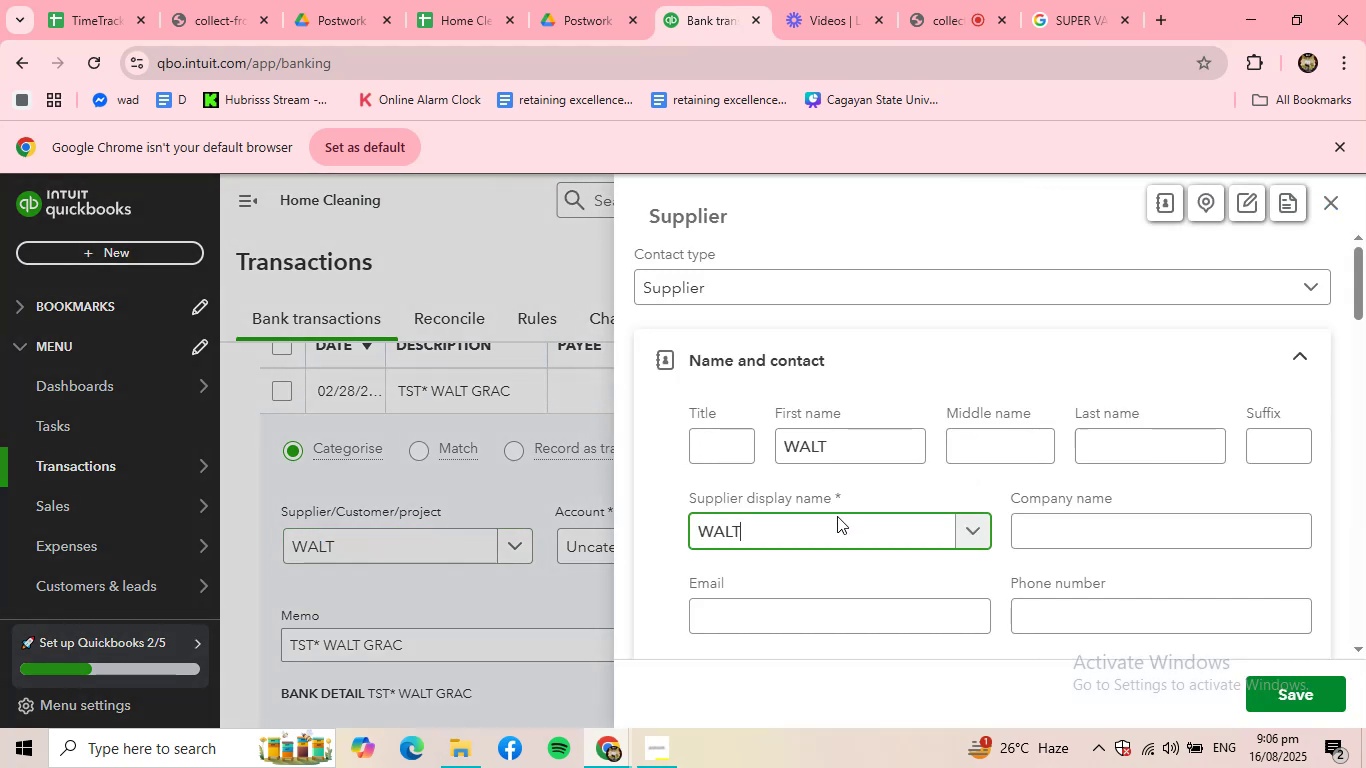 
key(Control+V)
 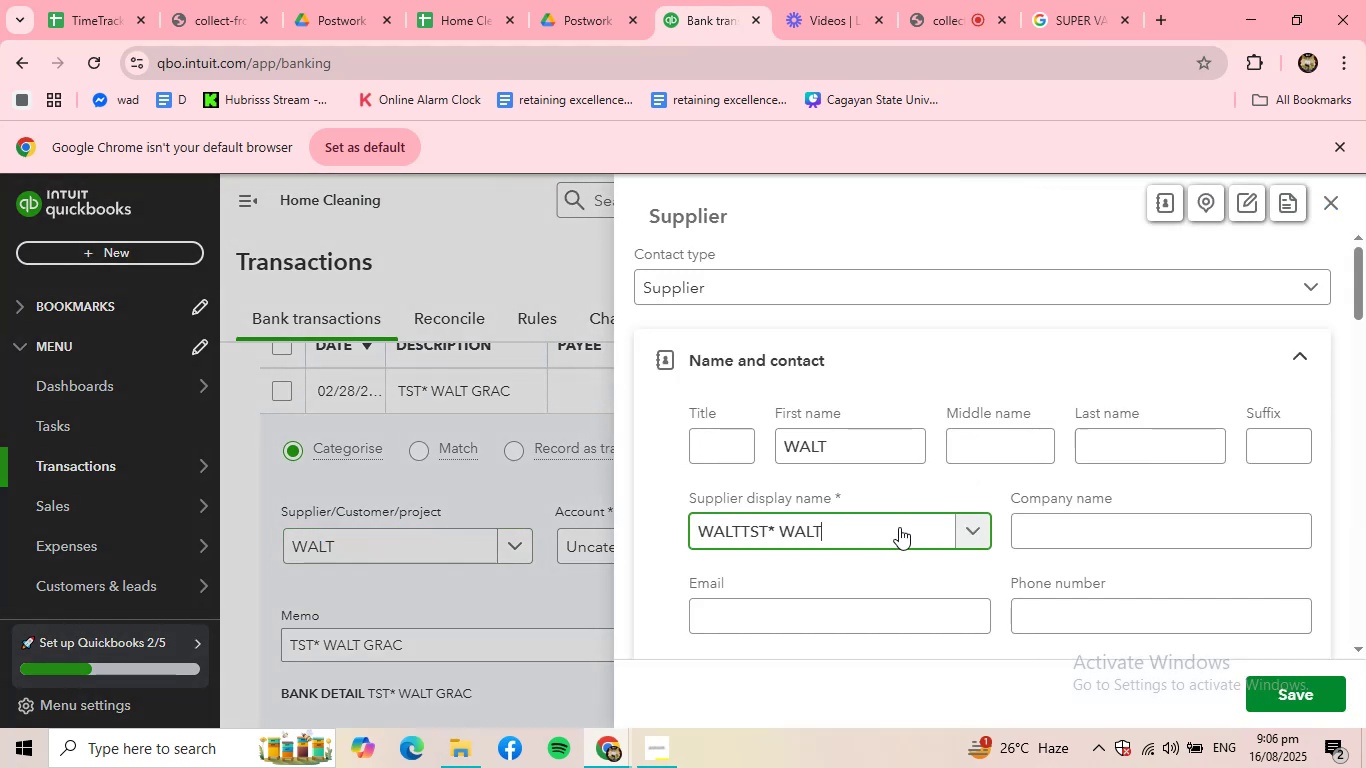 
left_click_drag(start_coordinate=[882, 531], to_coordinate=[738, 530])
 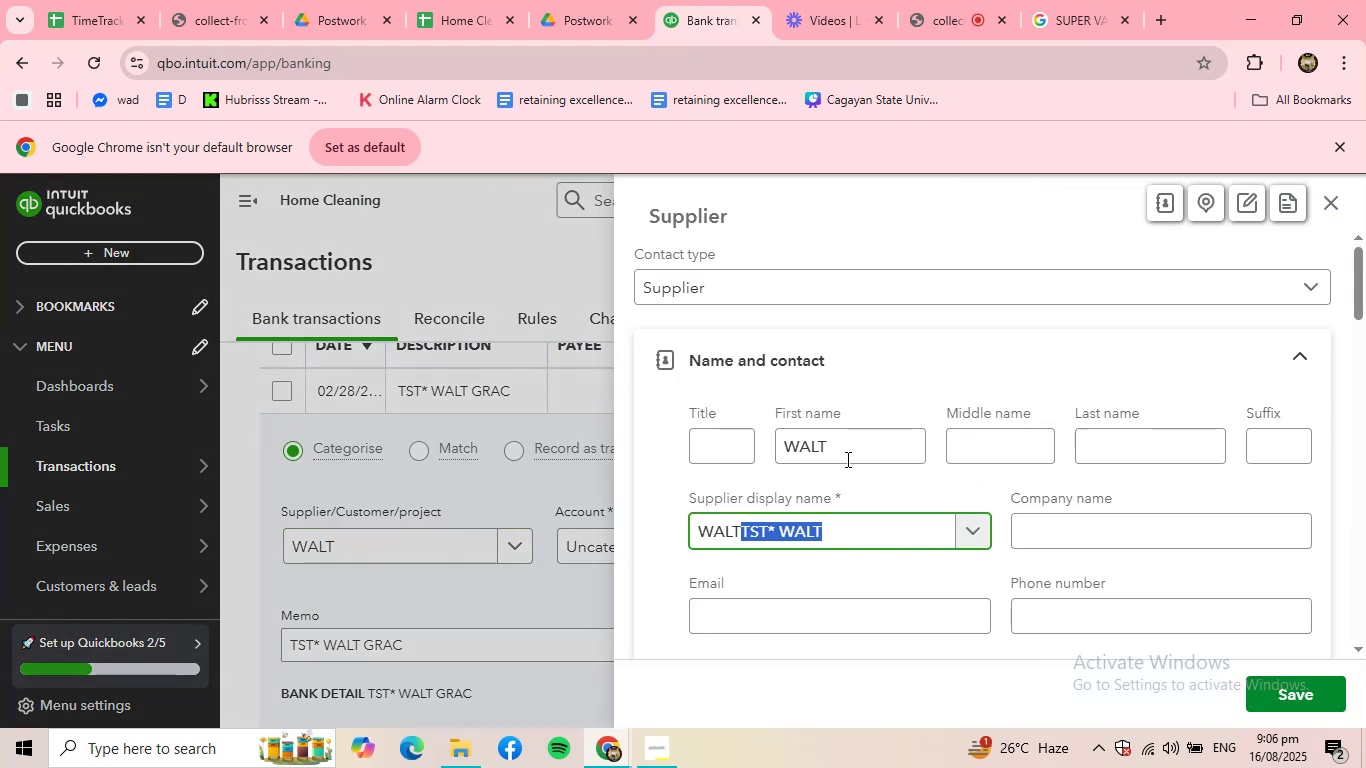 
left_click_drag(start_coordinate=[860, 440], to_coordinate=[718, 441])
 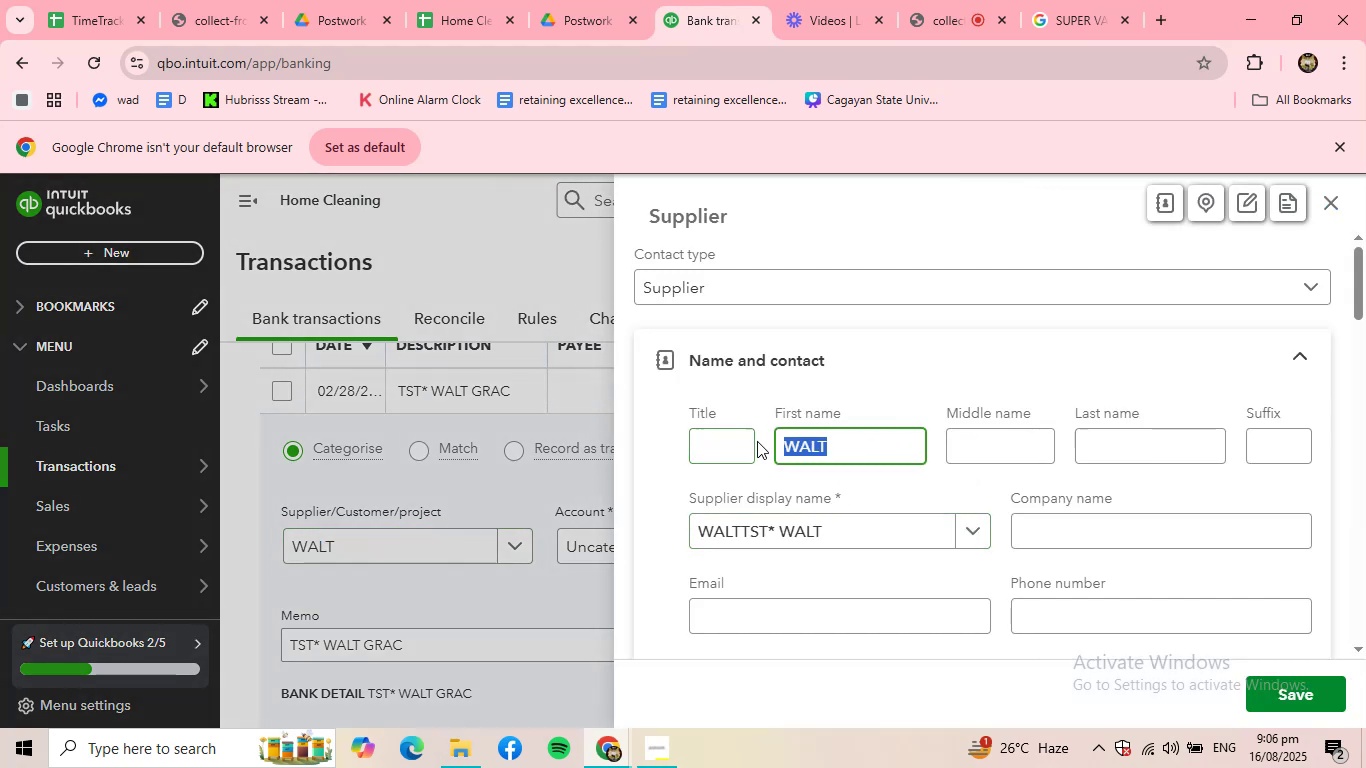 
key(Backspace)
 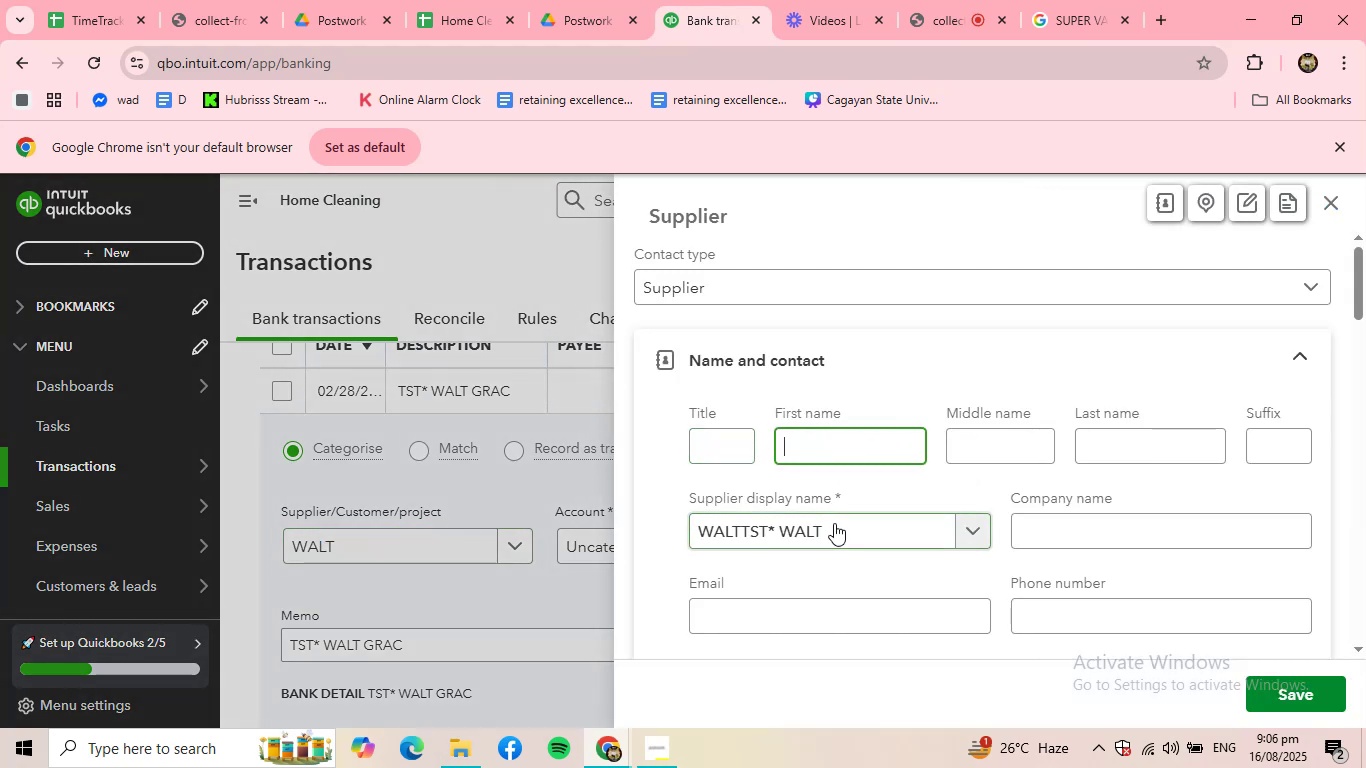 
left_click_drag(start_coordinate=[843, 527], to_coordinate=[716, 519])
 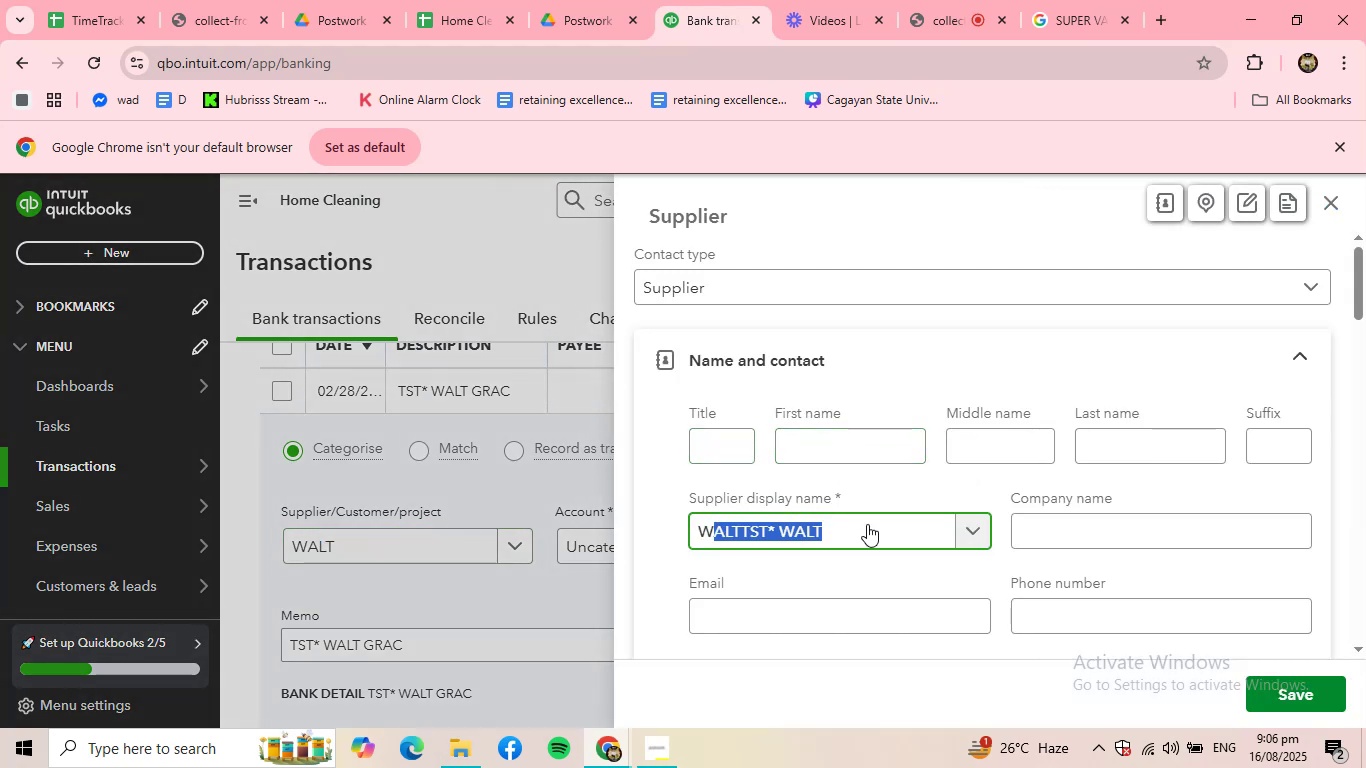 
key(Backspace)
 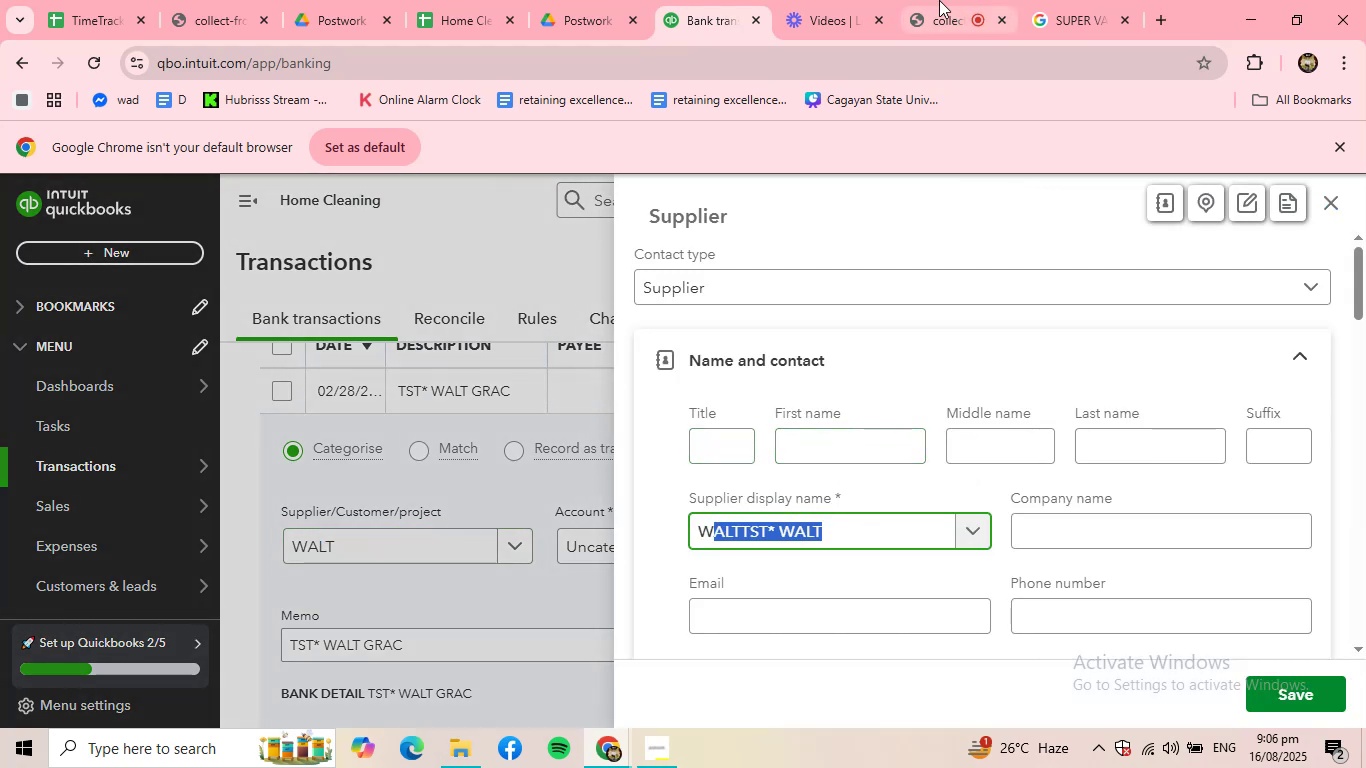 
key(Backspace)
 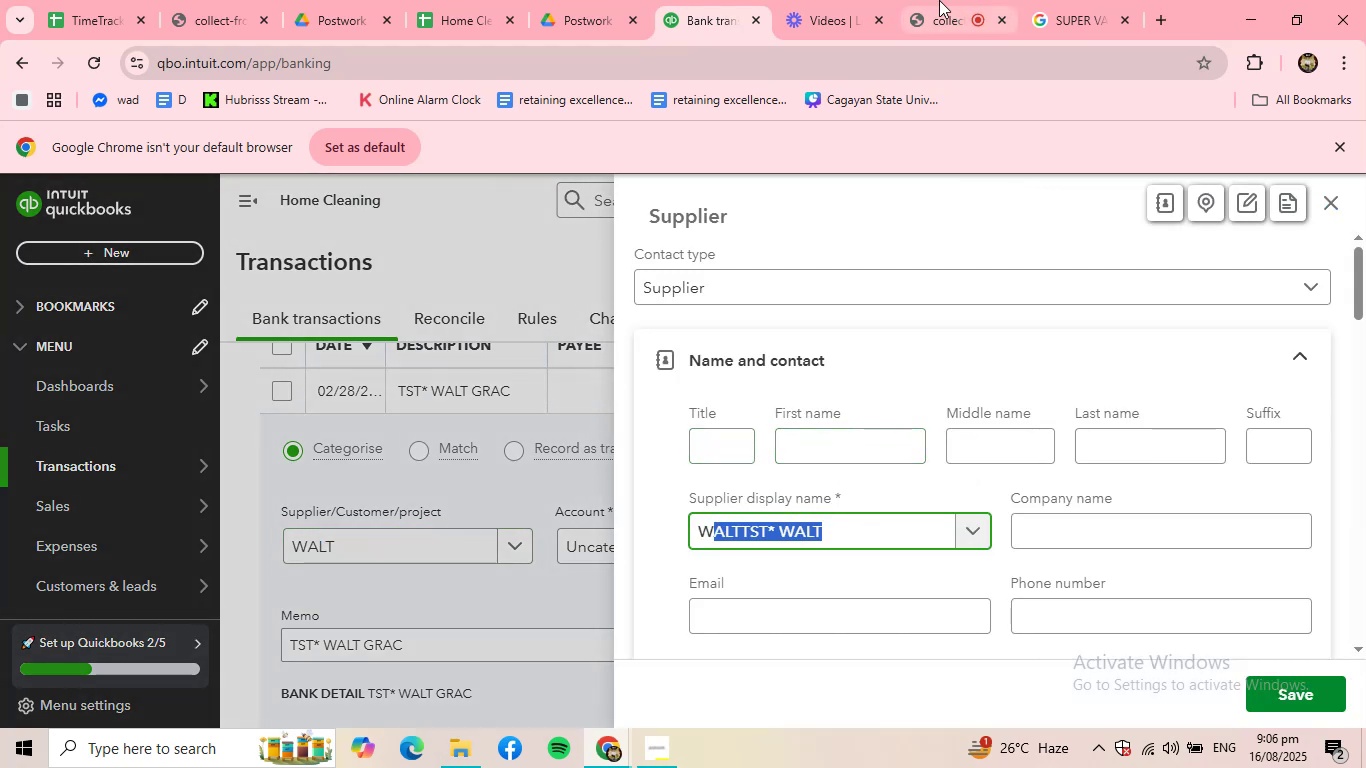 
key(Backspace)
 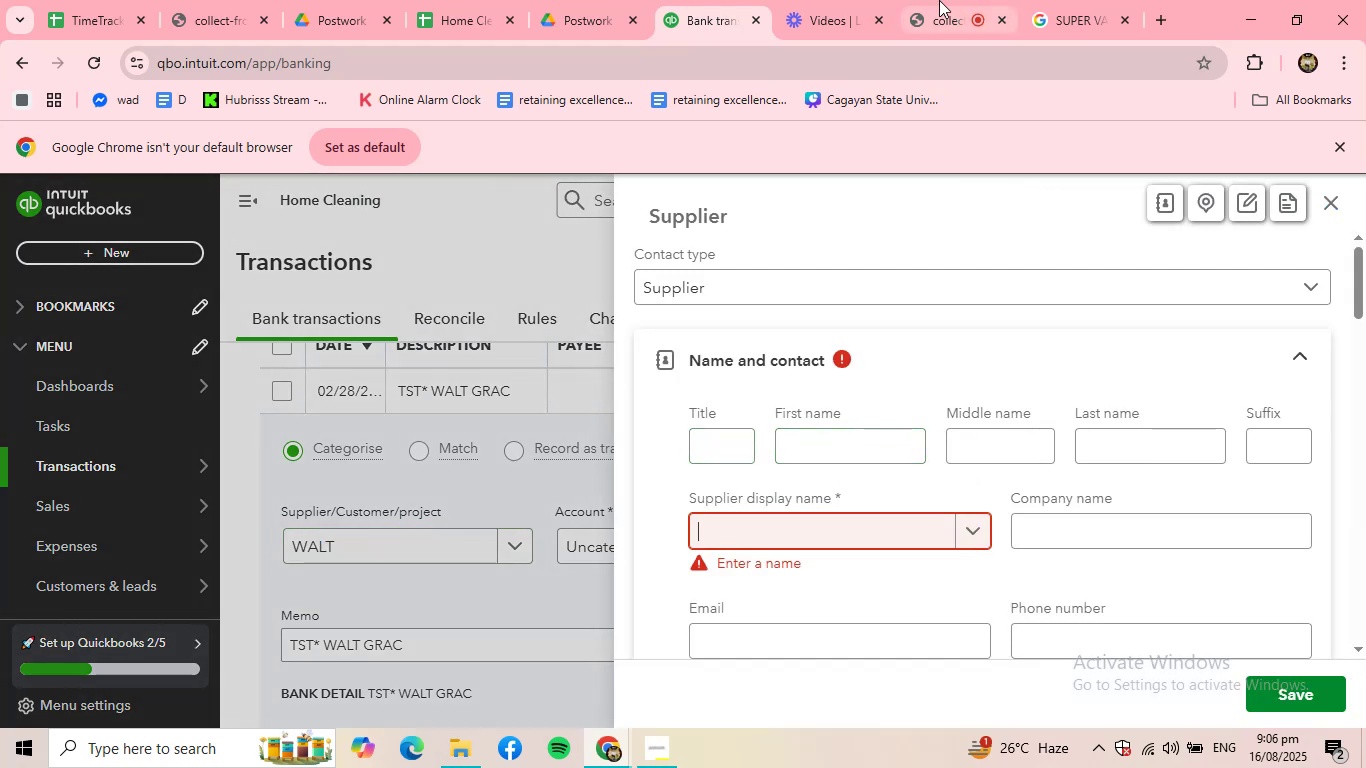 
key(Control+ControlLeft)
 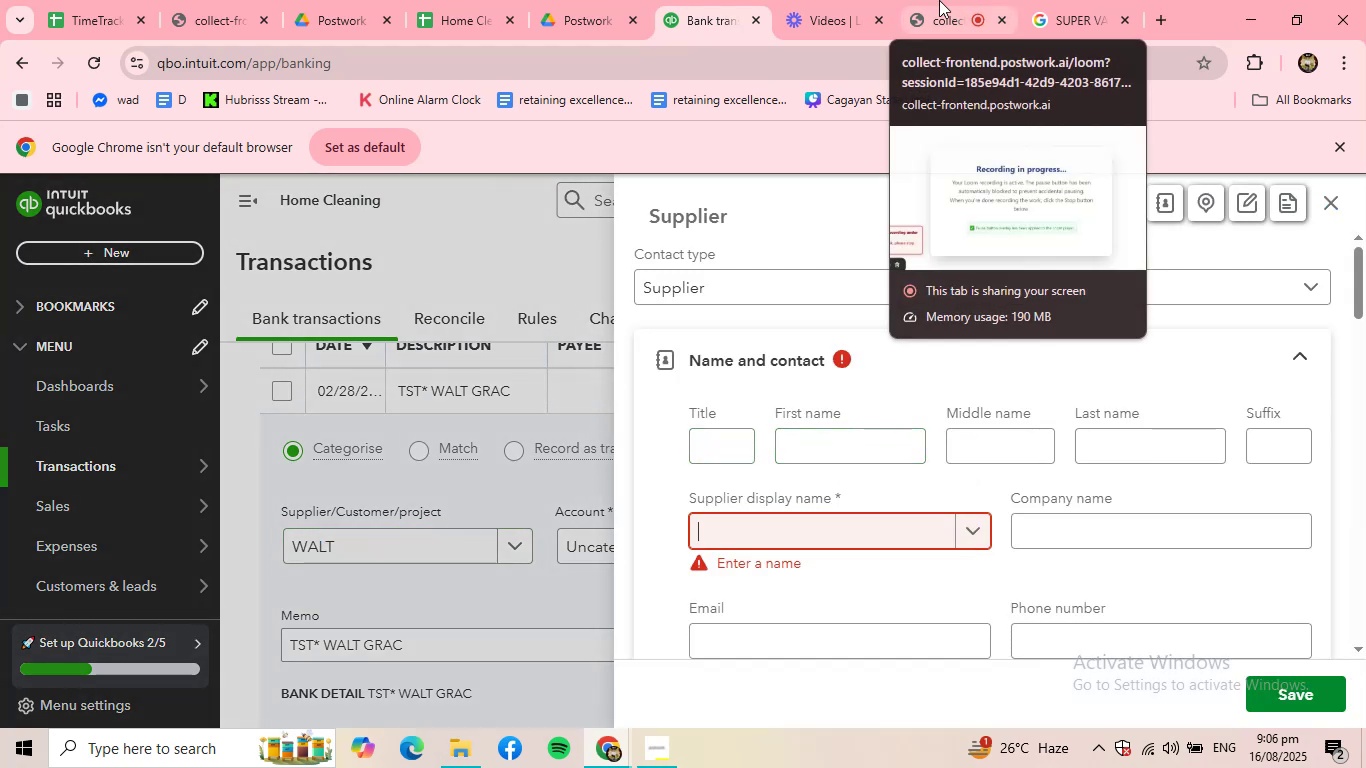 
key(Control+V)
 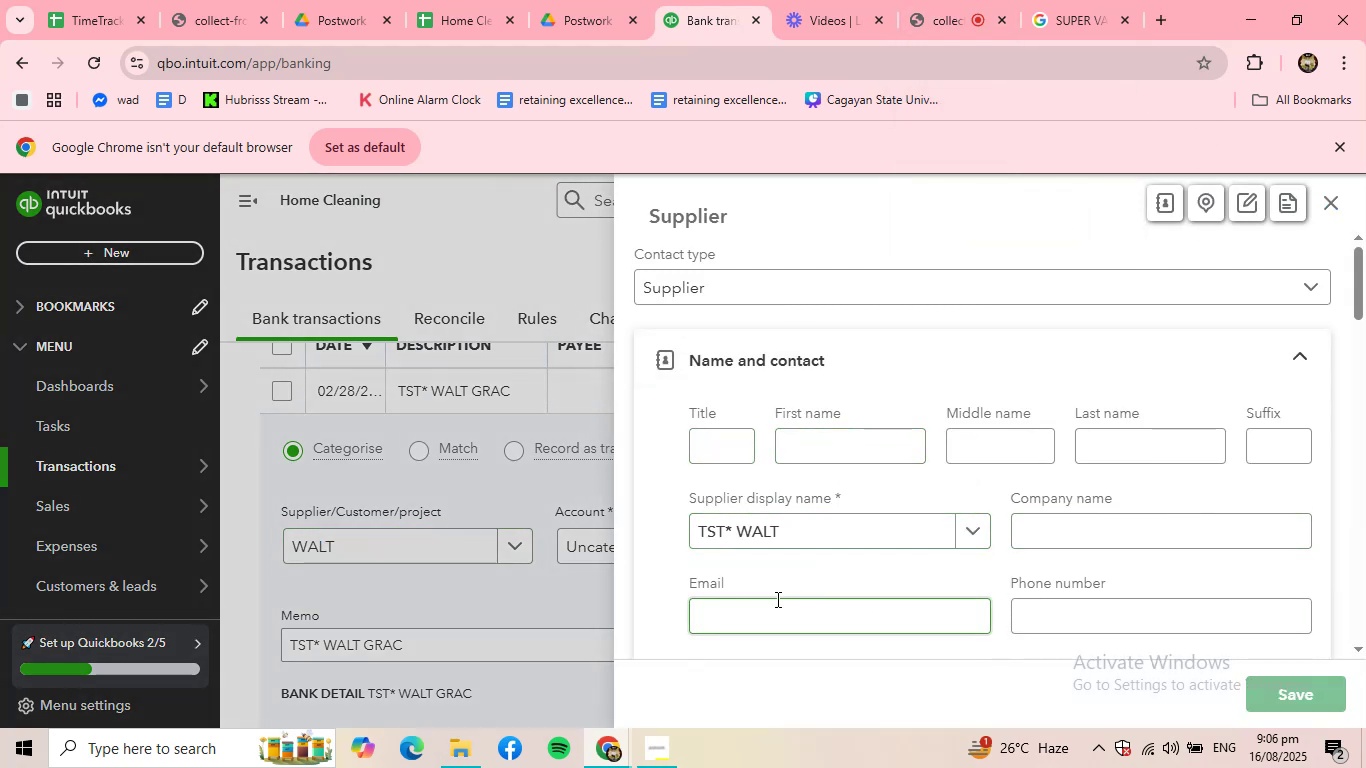 
left_click([660, 555])
 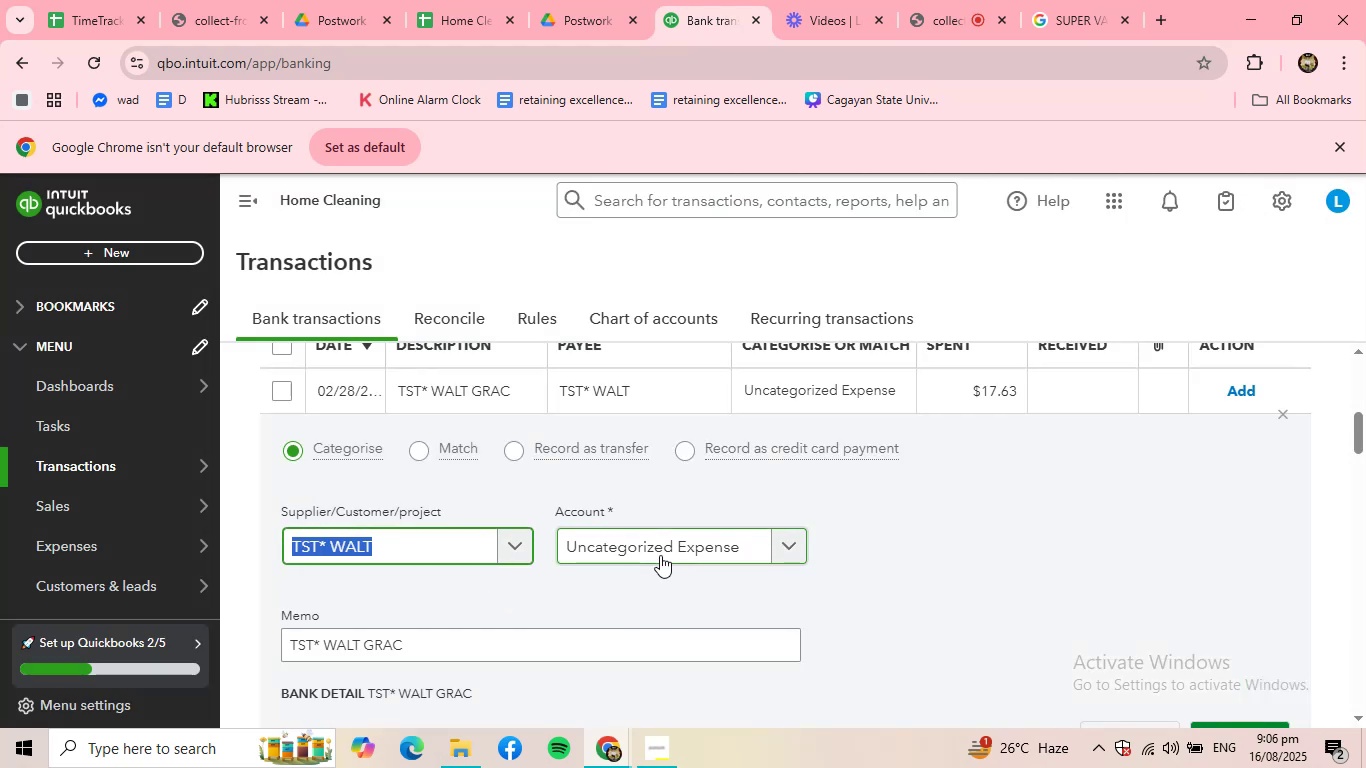 
left_click([680, 545])
 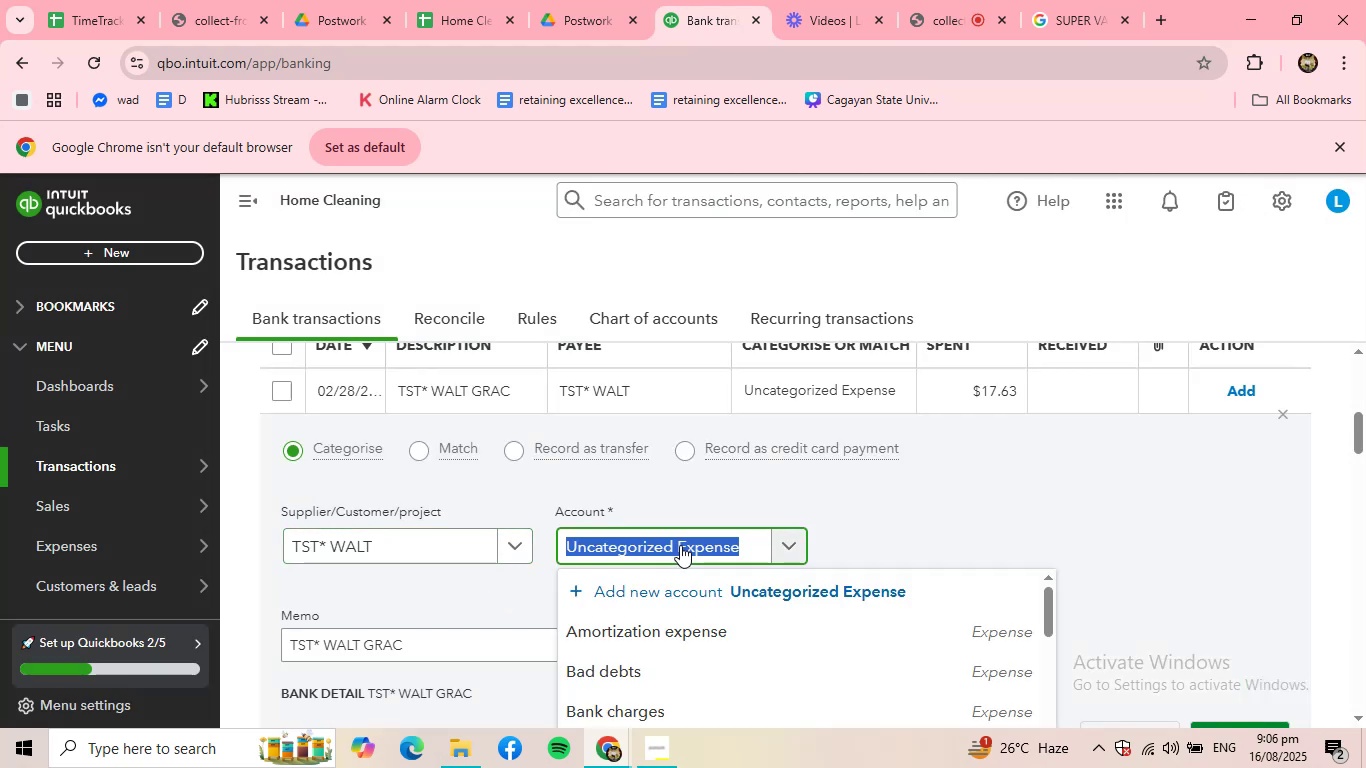 
left_click([680, 545])
 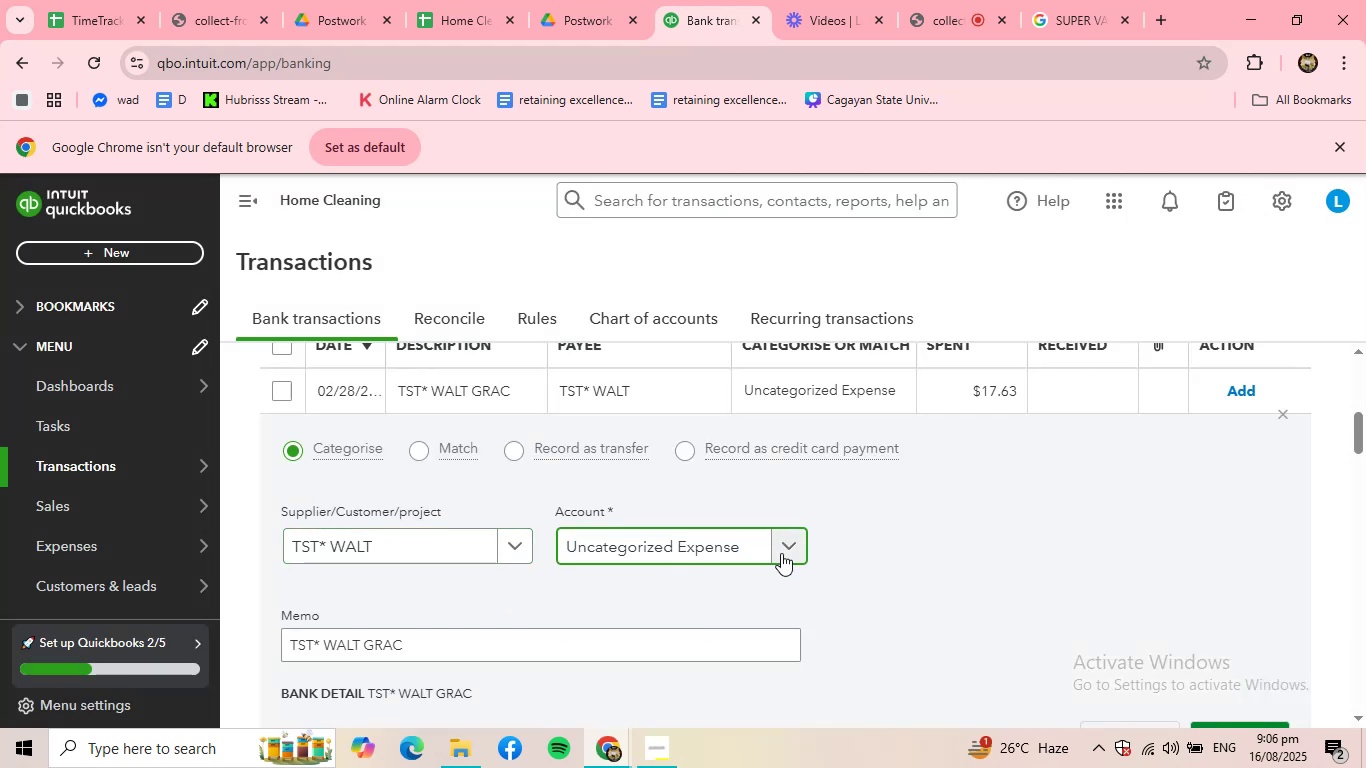 
scroll: coordinate [1013, 541], scroll_direction: down, amount: 1.0
 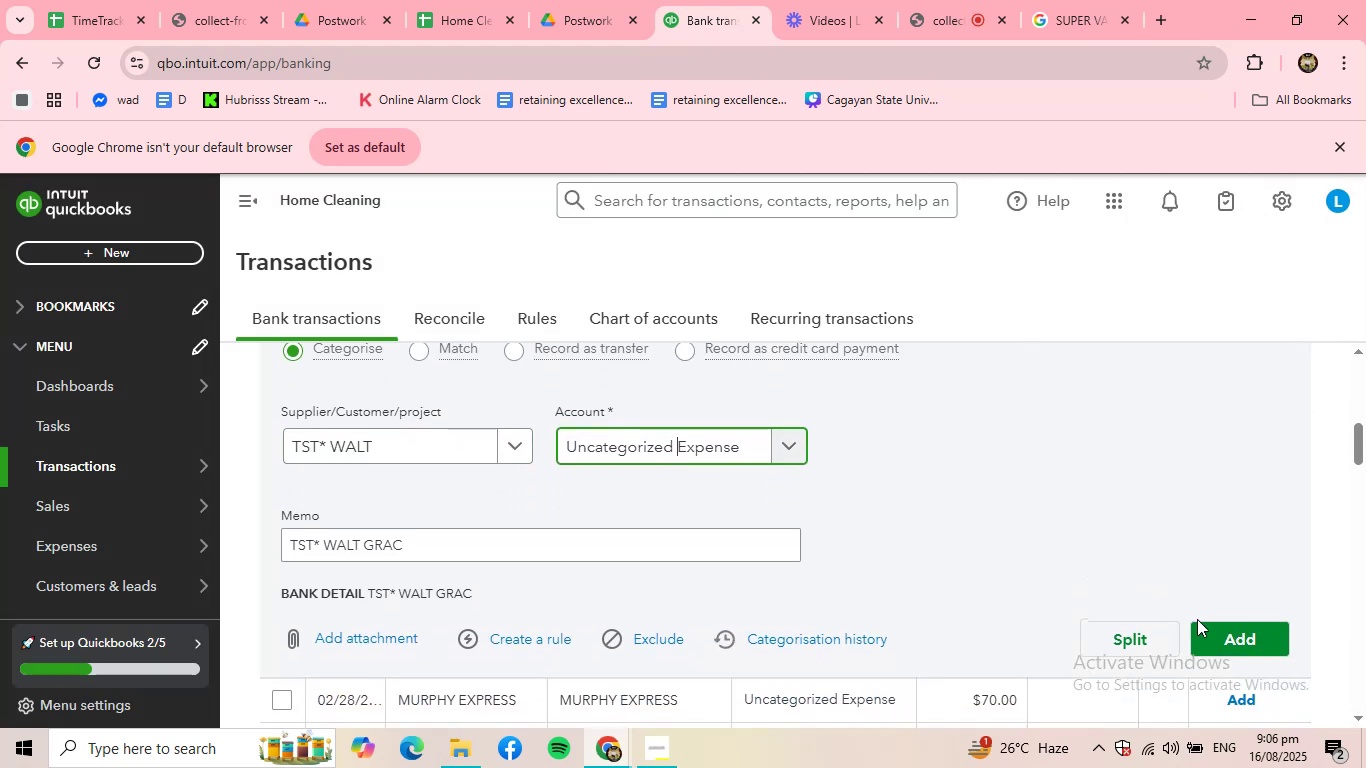 
left_click([1215, 631])
 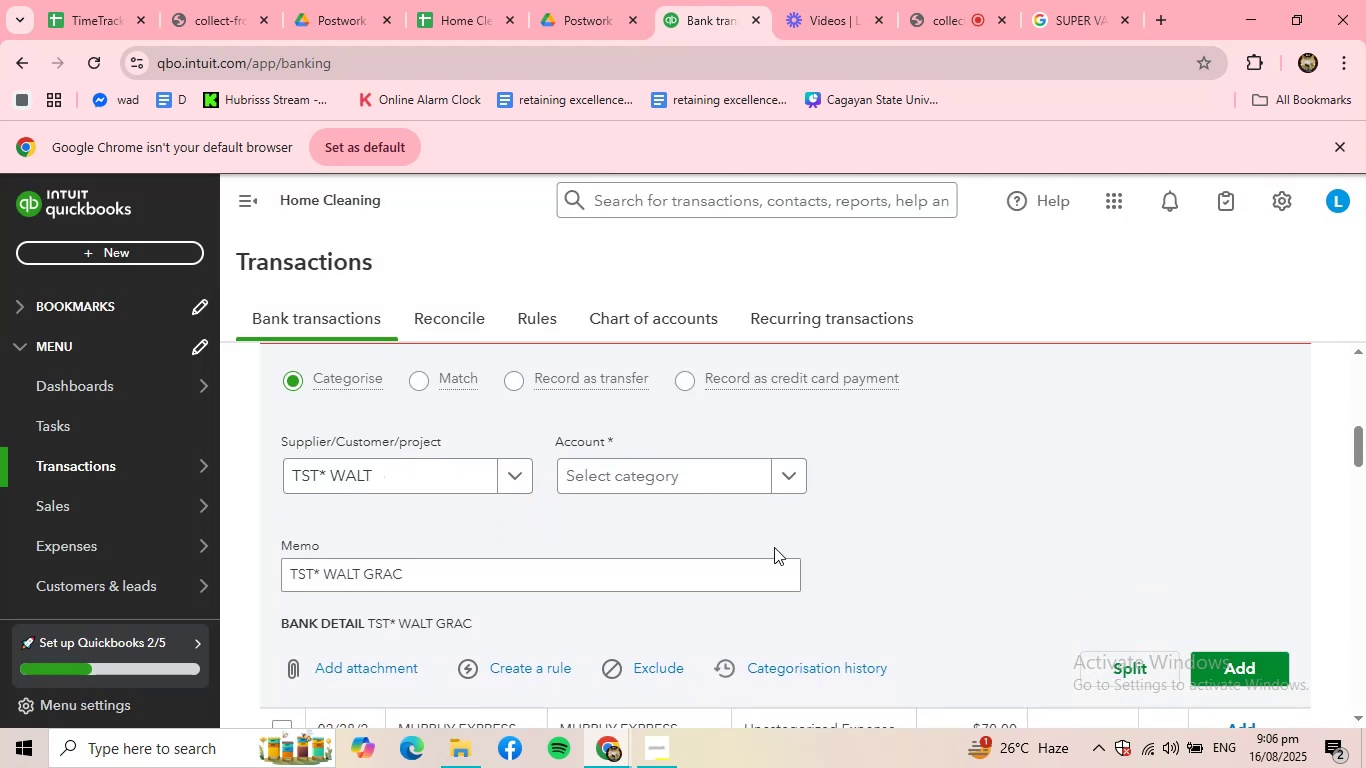 
left_click([780, 484])
 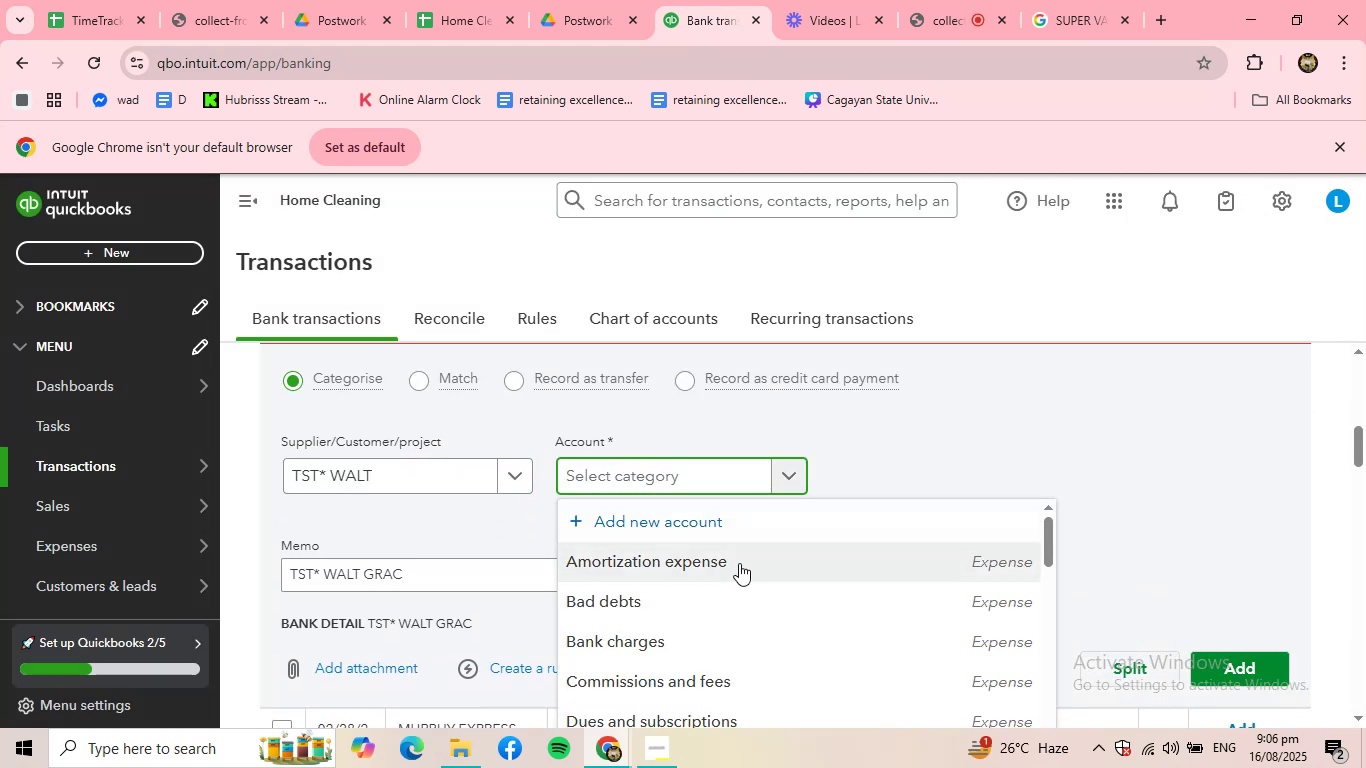 
type(SU)
 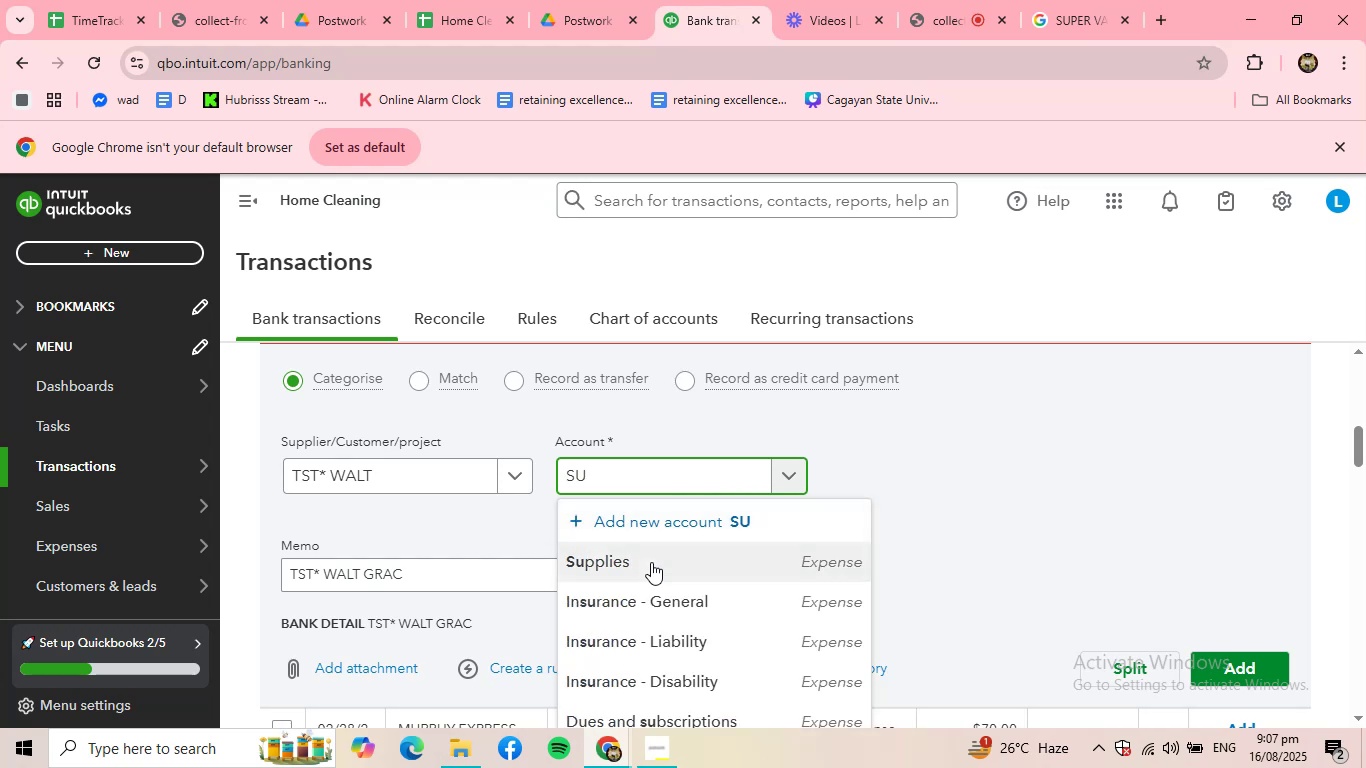 
left_click([650, 562])
 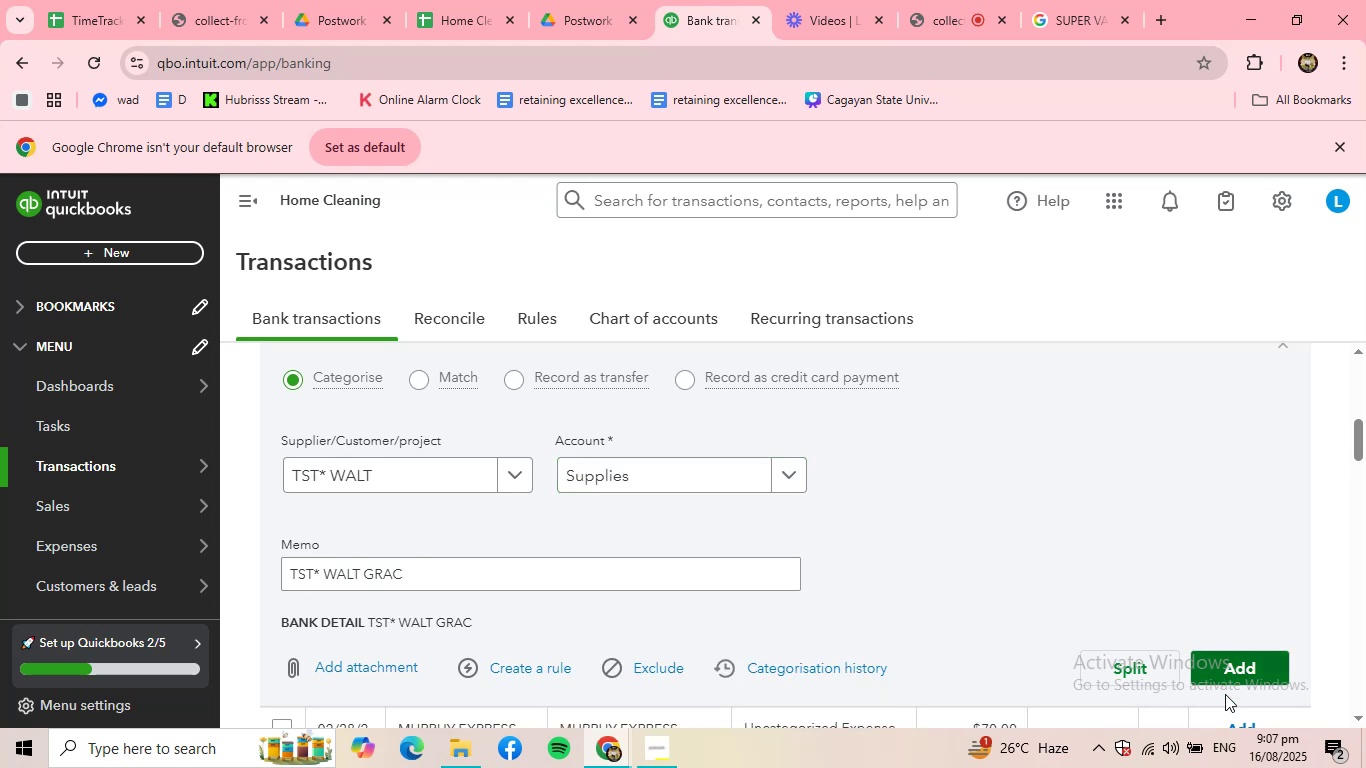 
left_click([1245, 662])
 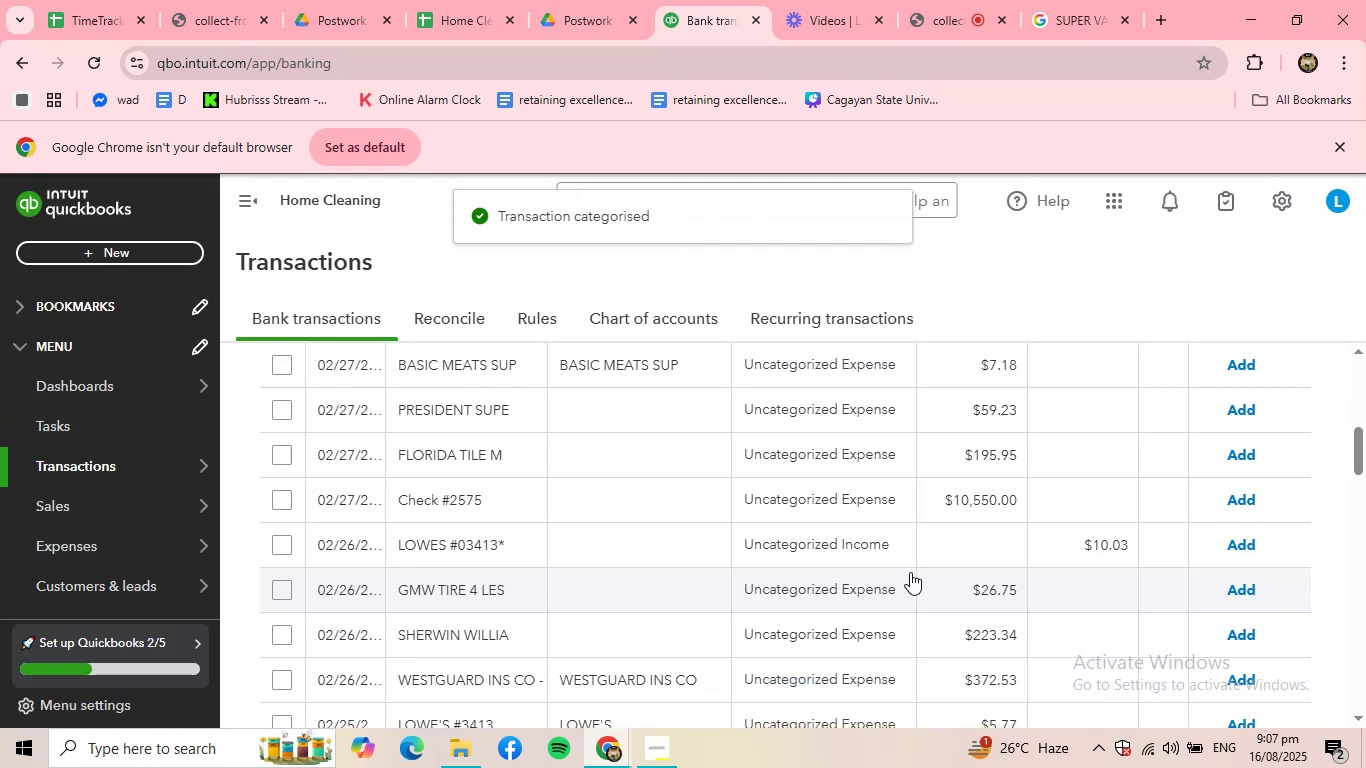 
scroll: coordinate [448, 538], scroll_direction: up, amount: 2.0
 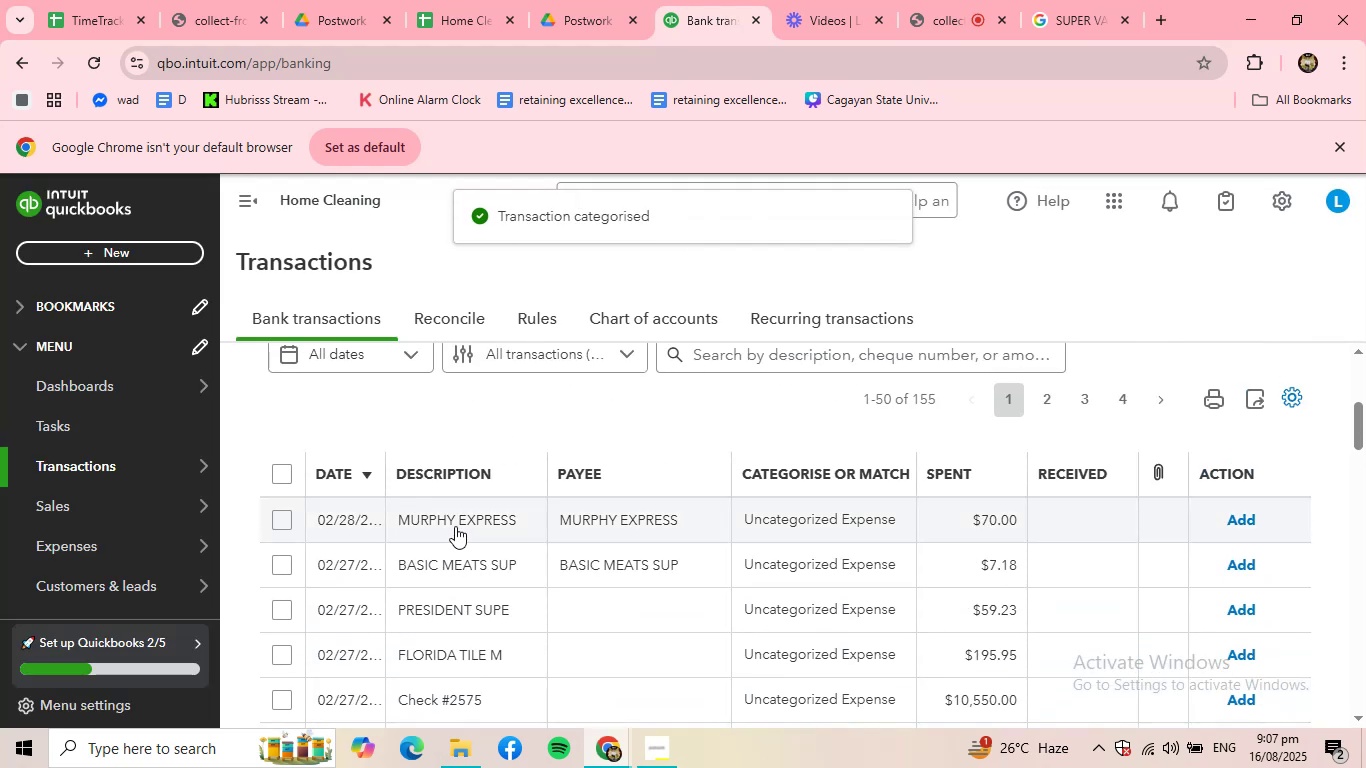 
left_click([455, 525])
 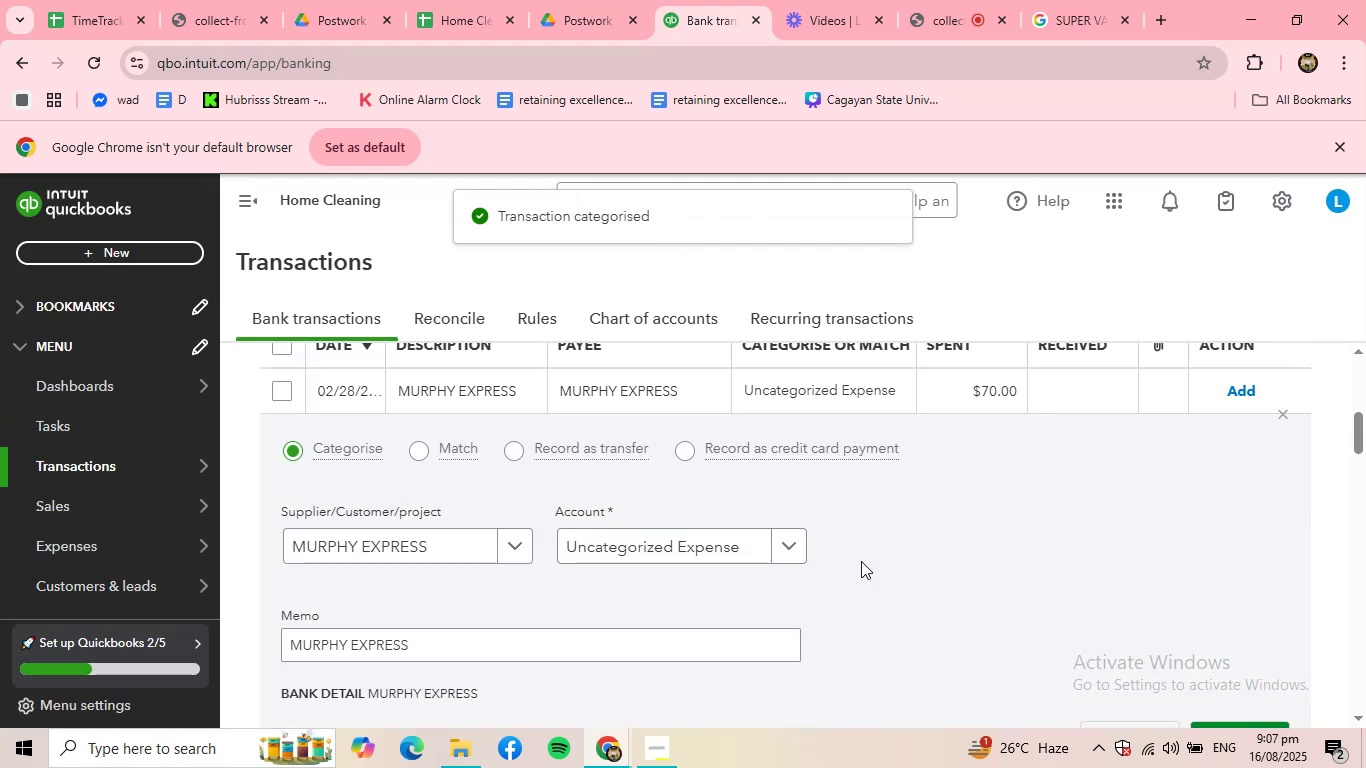 
left_click([789, 552])
 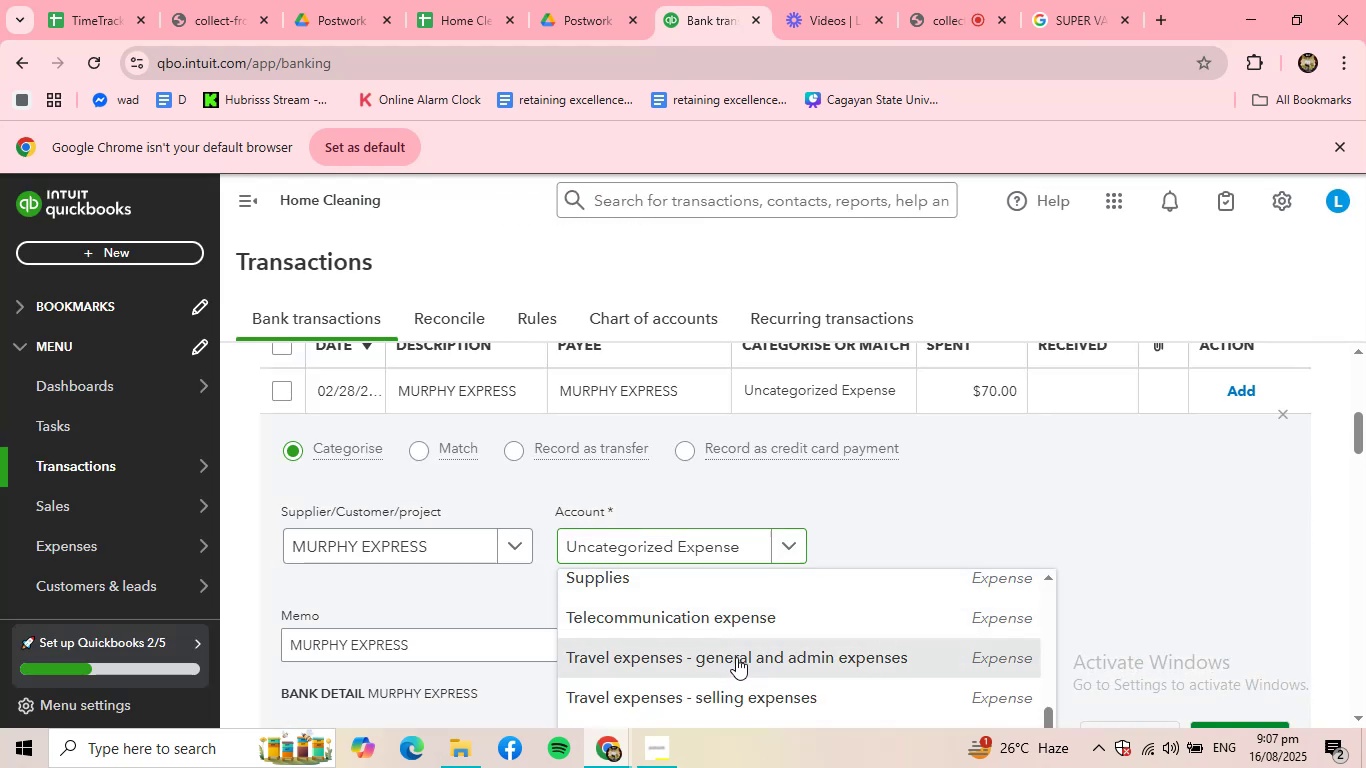 
scroll: coordinate [1130, 626], scroll_direction: down, amount: 1.0
 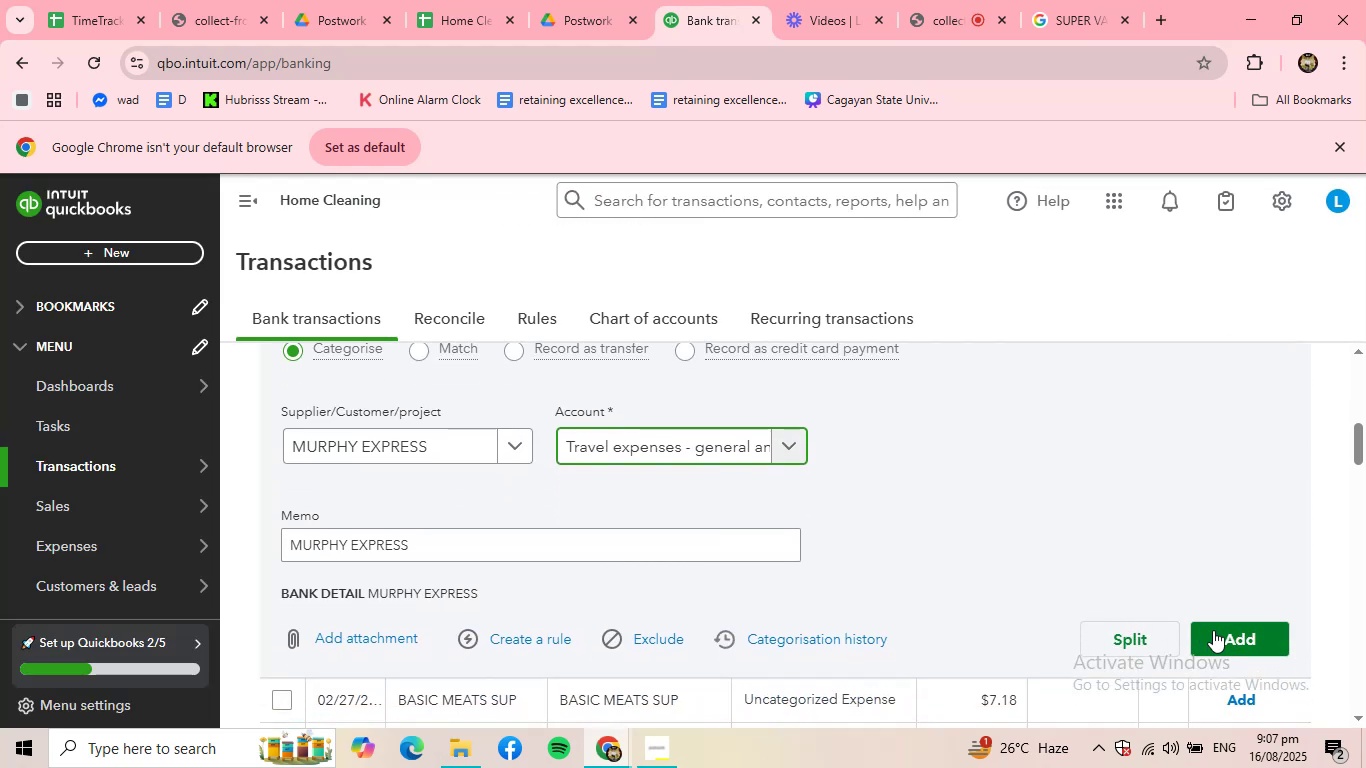 
left_click([1226, 635])
 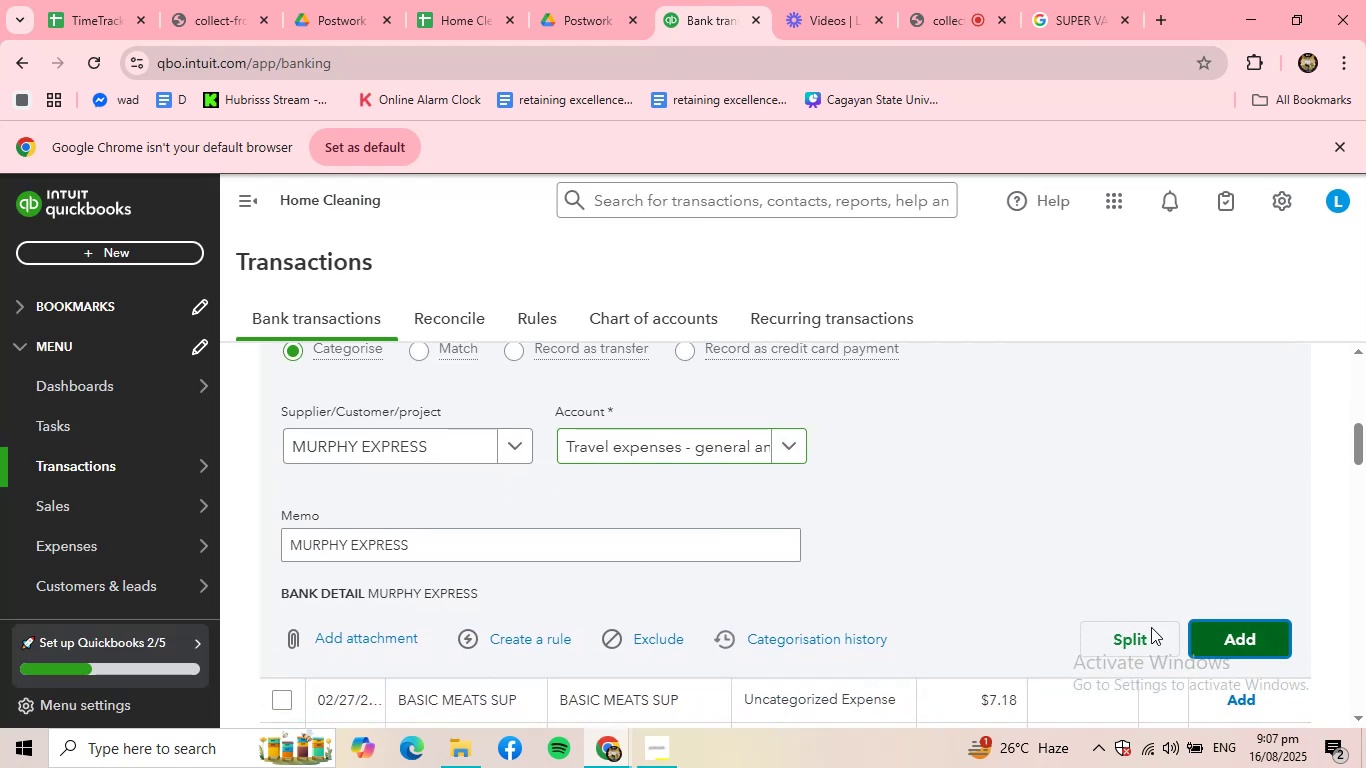 
scroll: coordinate [970, 610], scroll_direction: up, amount: 3.0
 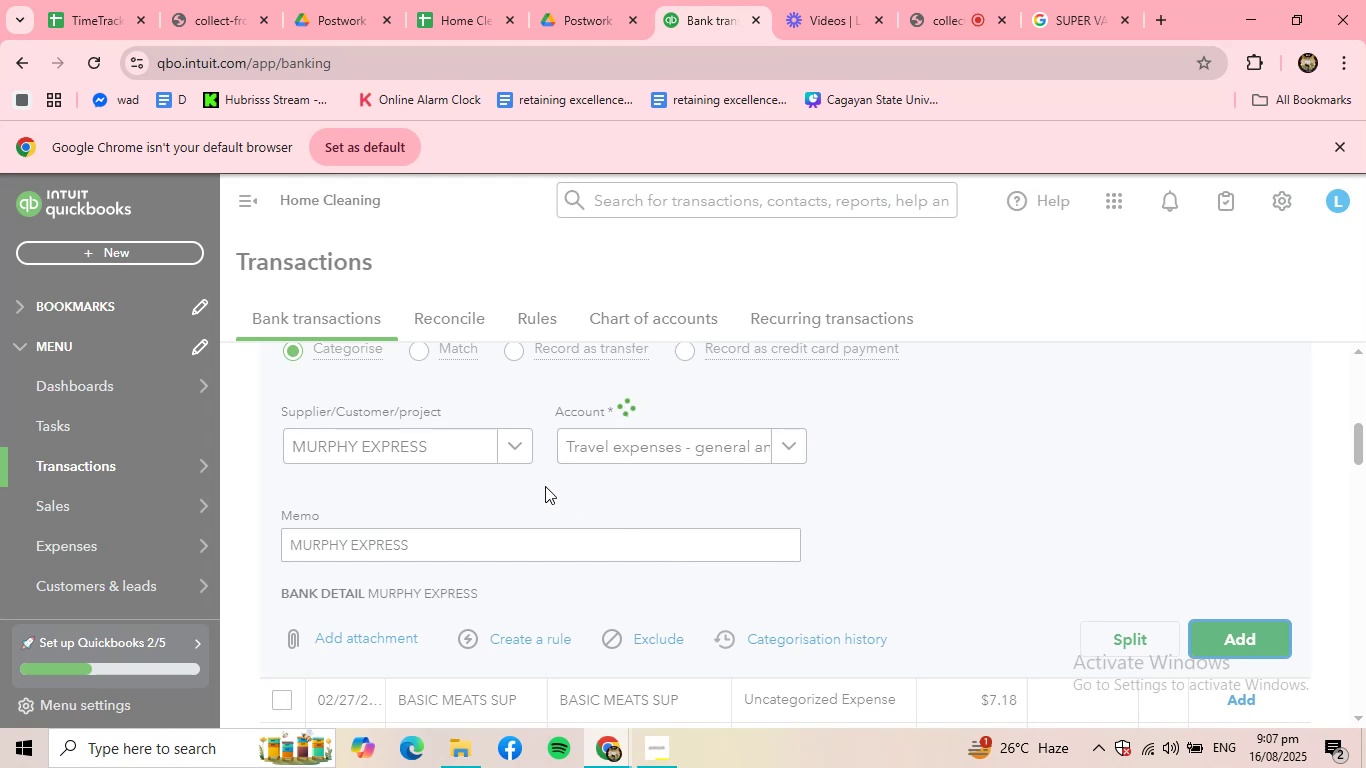 
left_click([943, 24])
 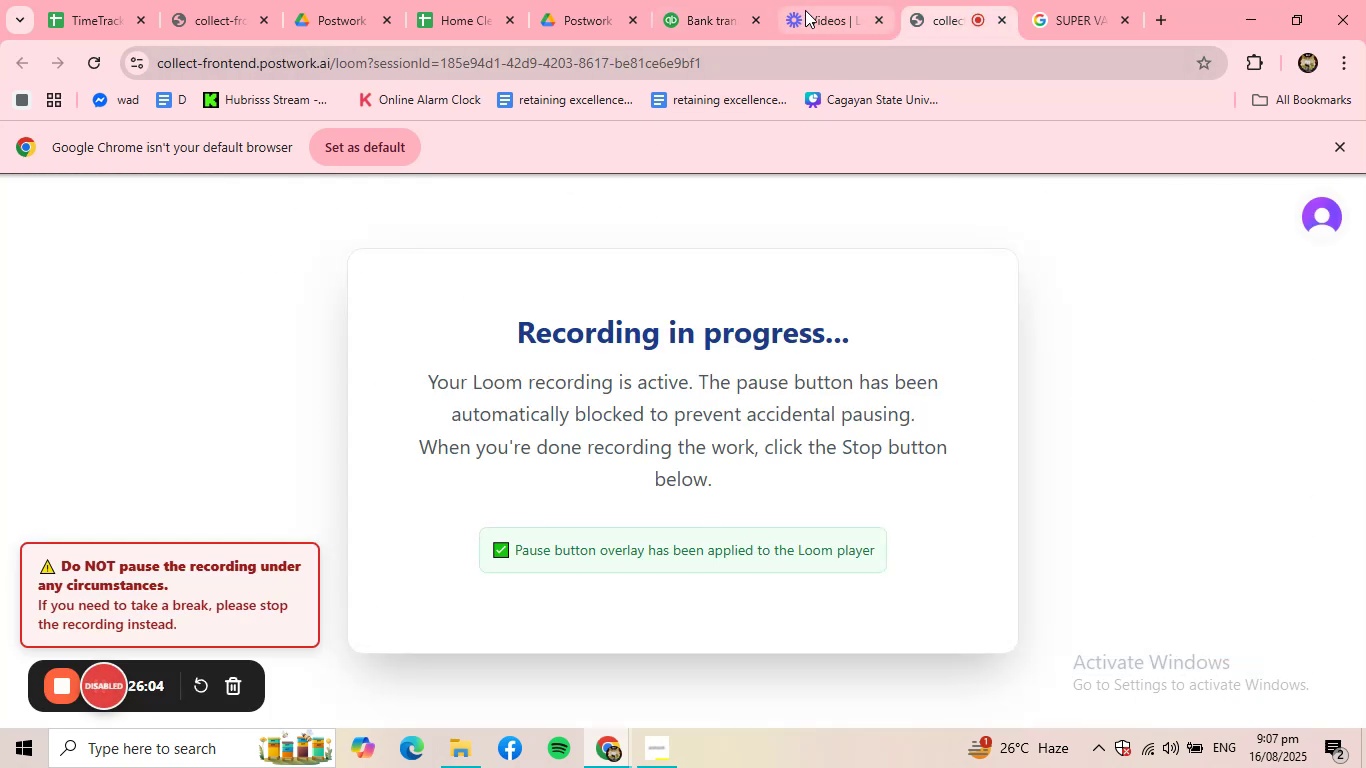 
double_click([705, 2])
 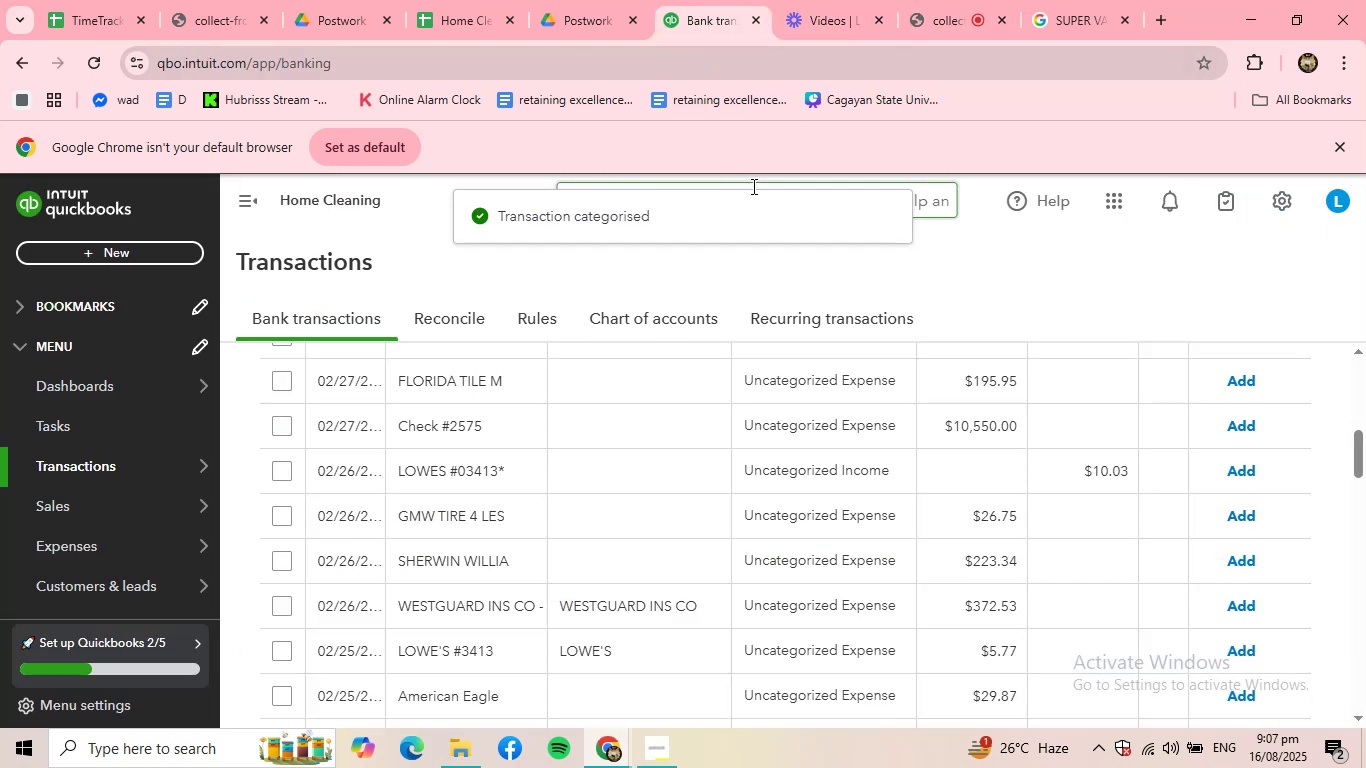 
scroll: coordinate [504, 383], scroll_direction: up, amount: 2.0
 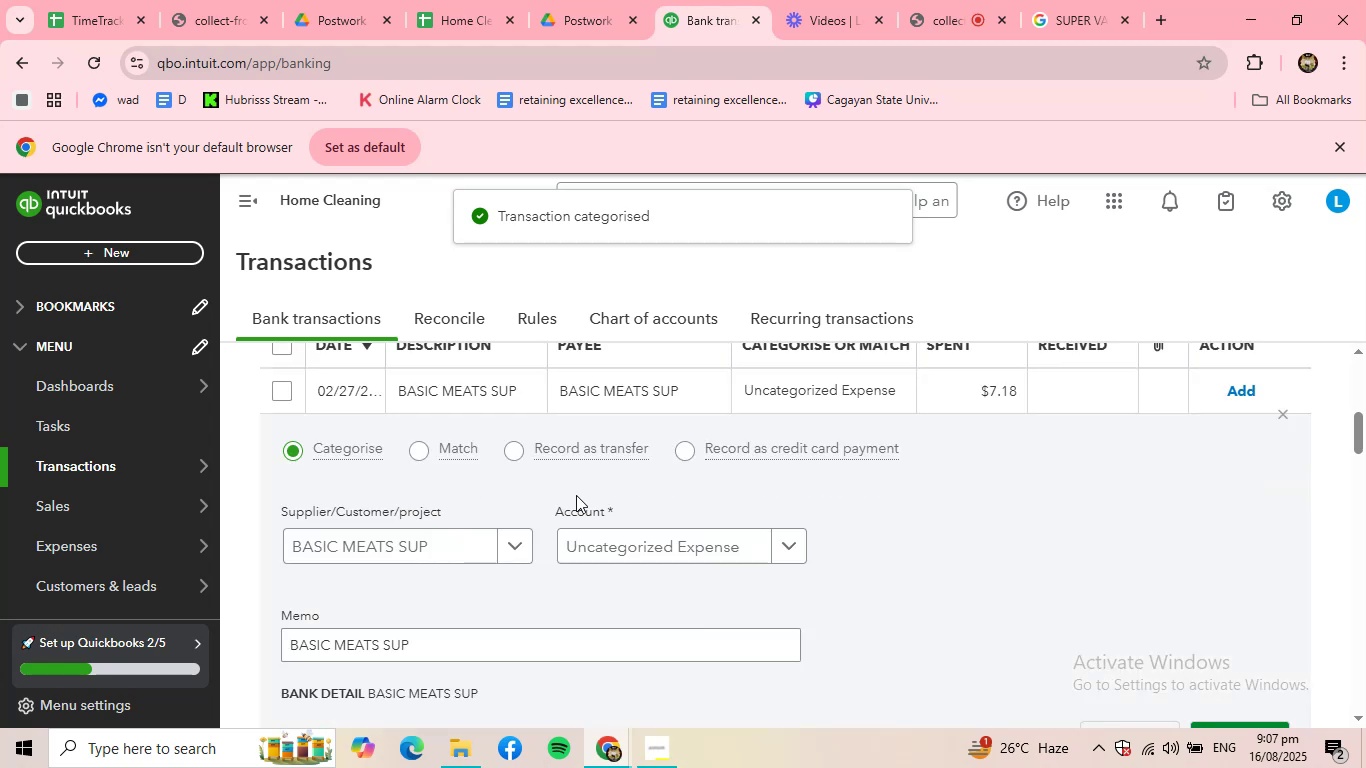 
left_click([679, 547])
 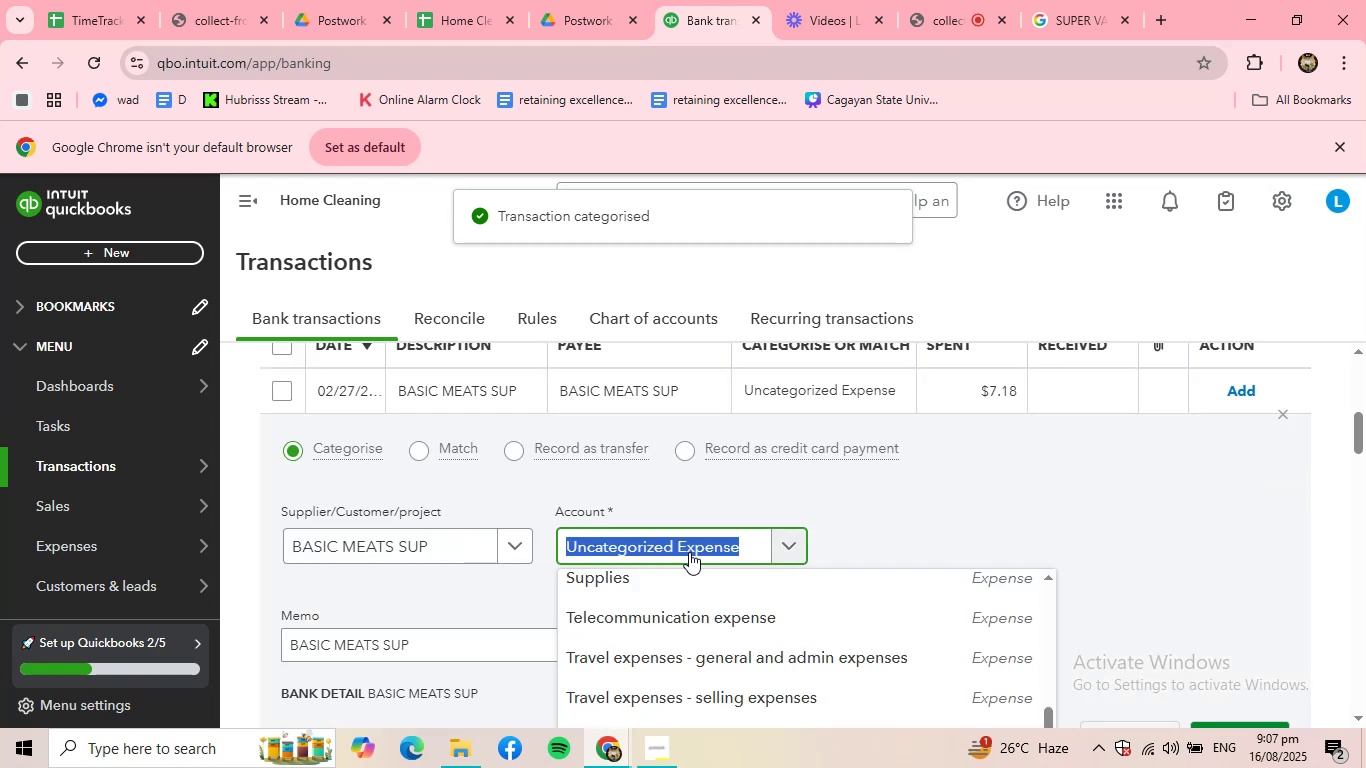 
type(MEAL)
 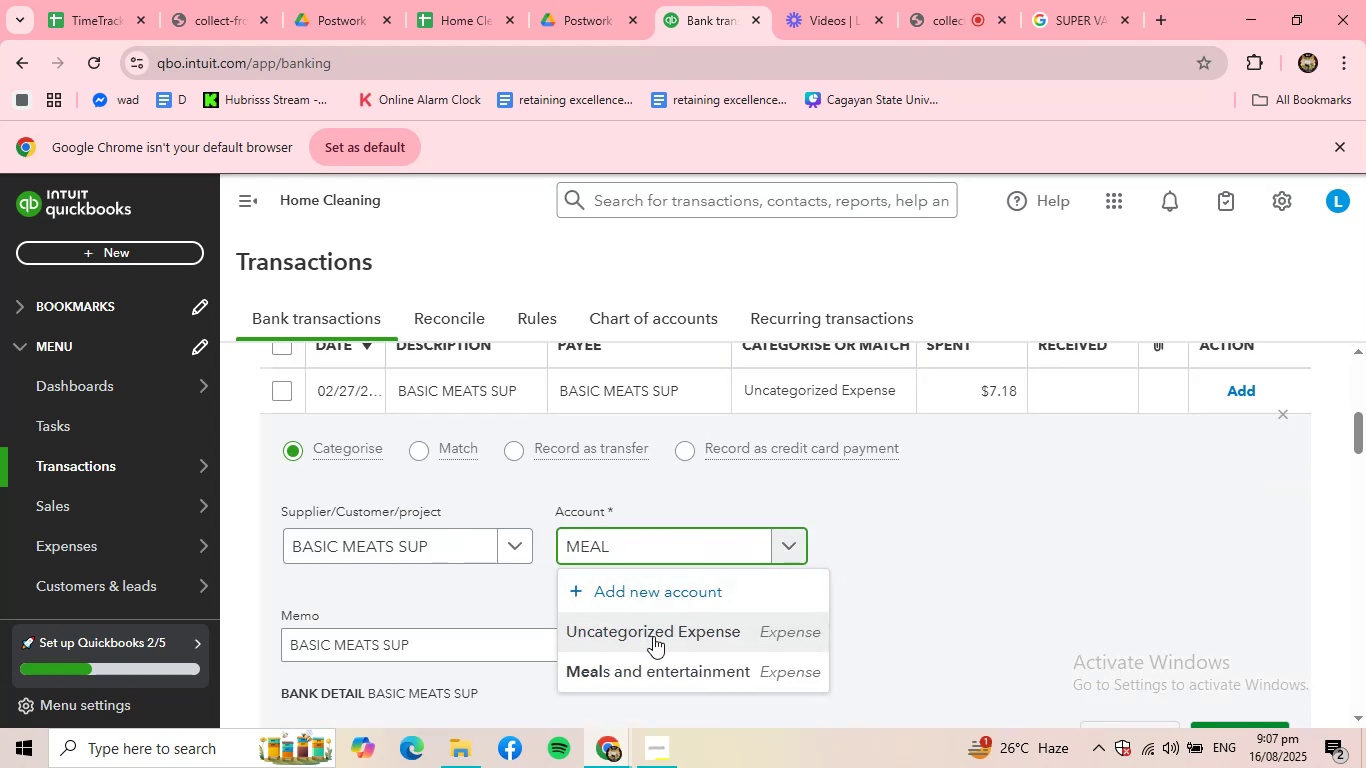 
left_click([649, 665])
 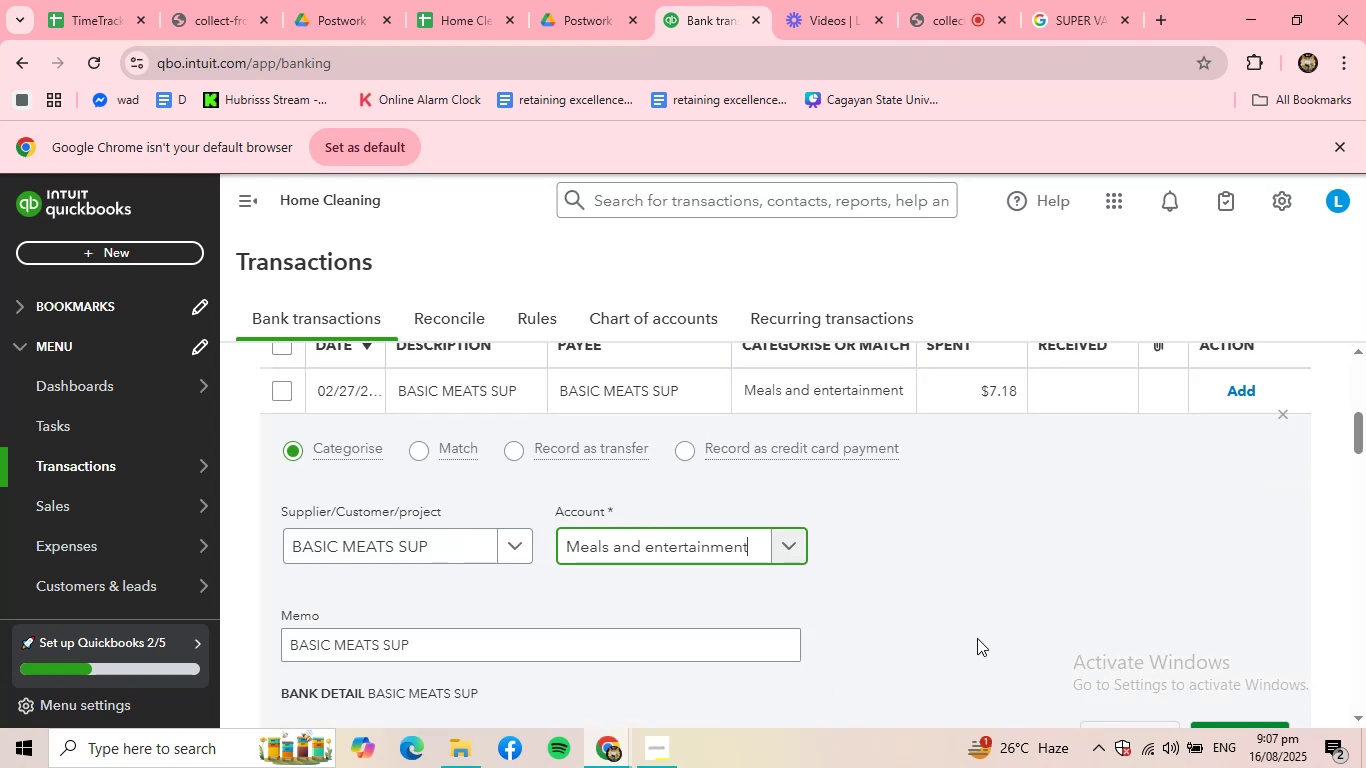 
scroll: coordinate [1016, 632], scroll_direction: down, amount: 1.0
 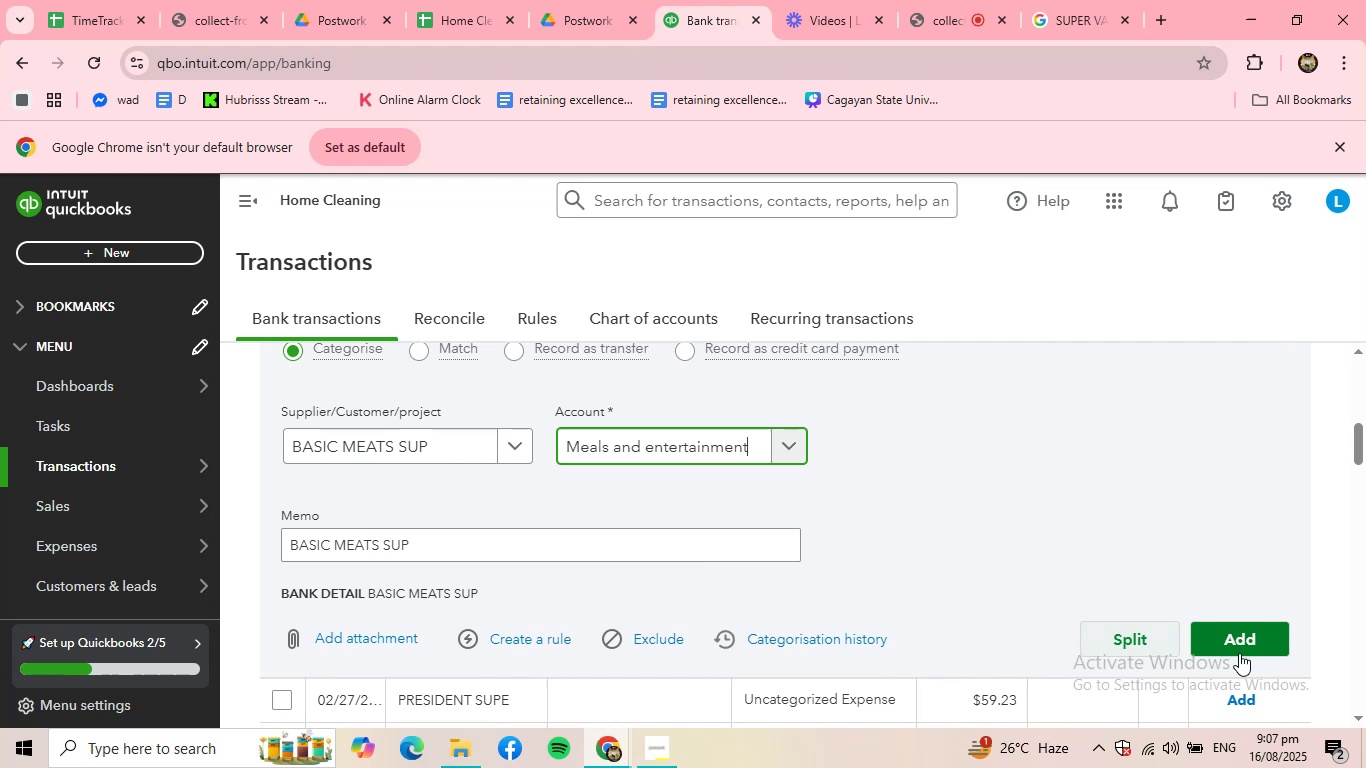 
left_click([1240, 653])
 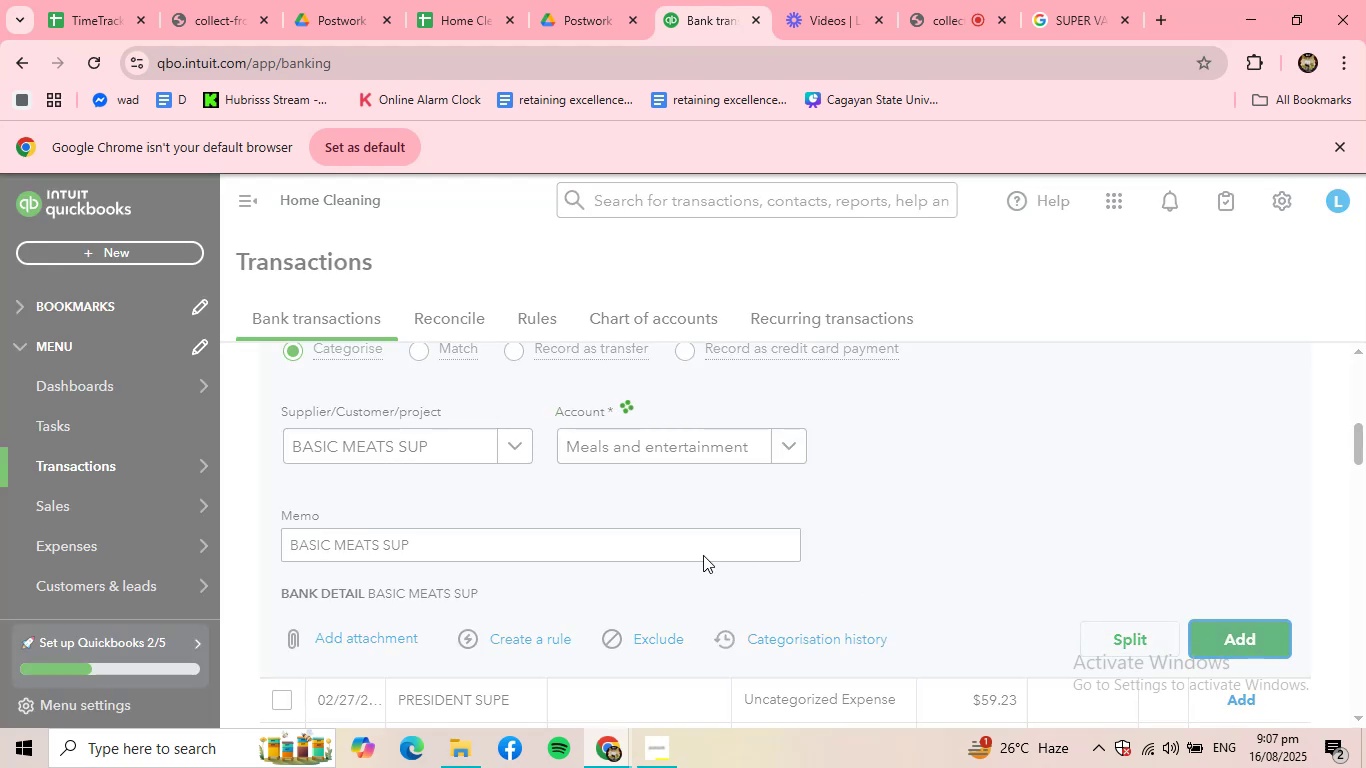 
scroll: coordinate [662, 544], scroll_direction: up, amount: 3.0
 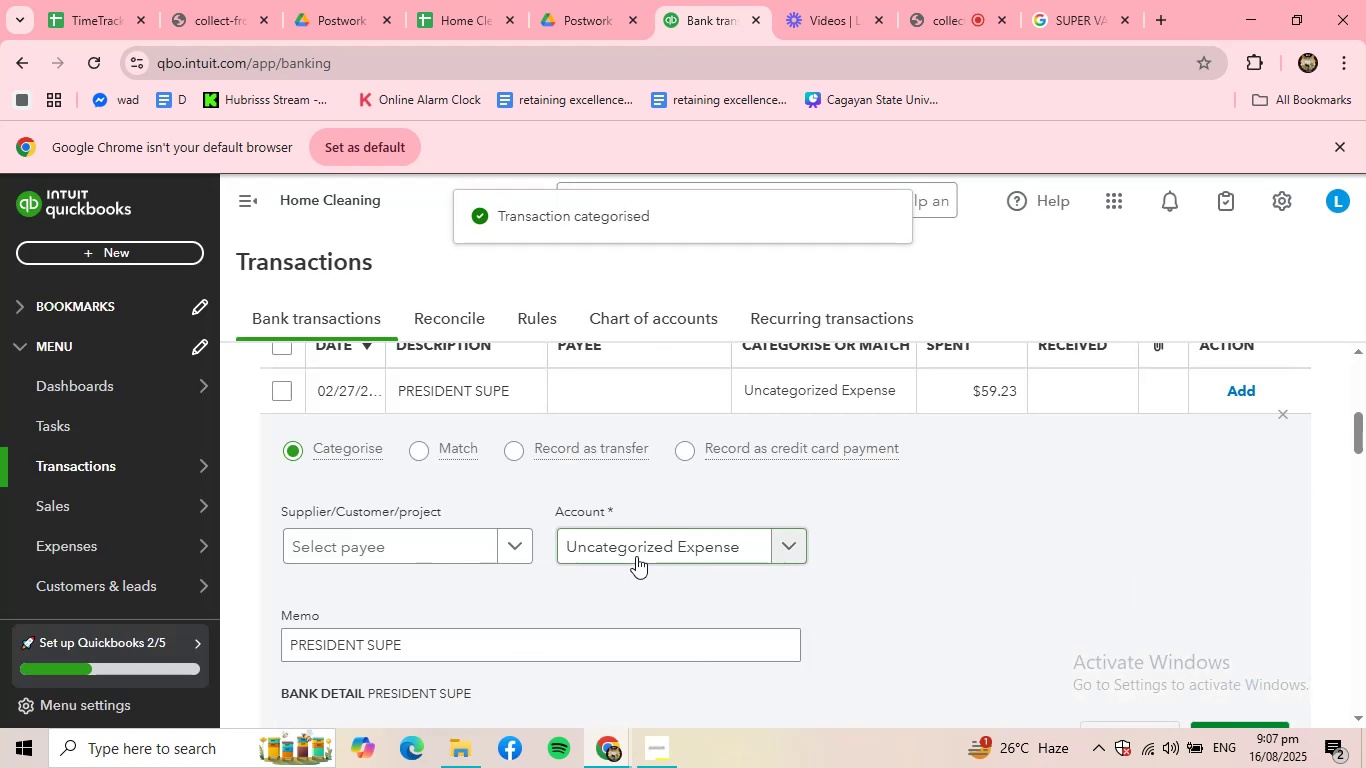 
left_click([461, 547])
 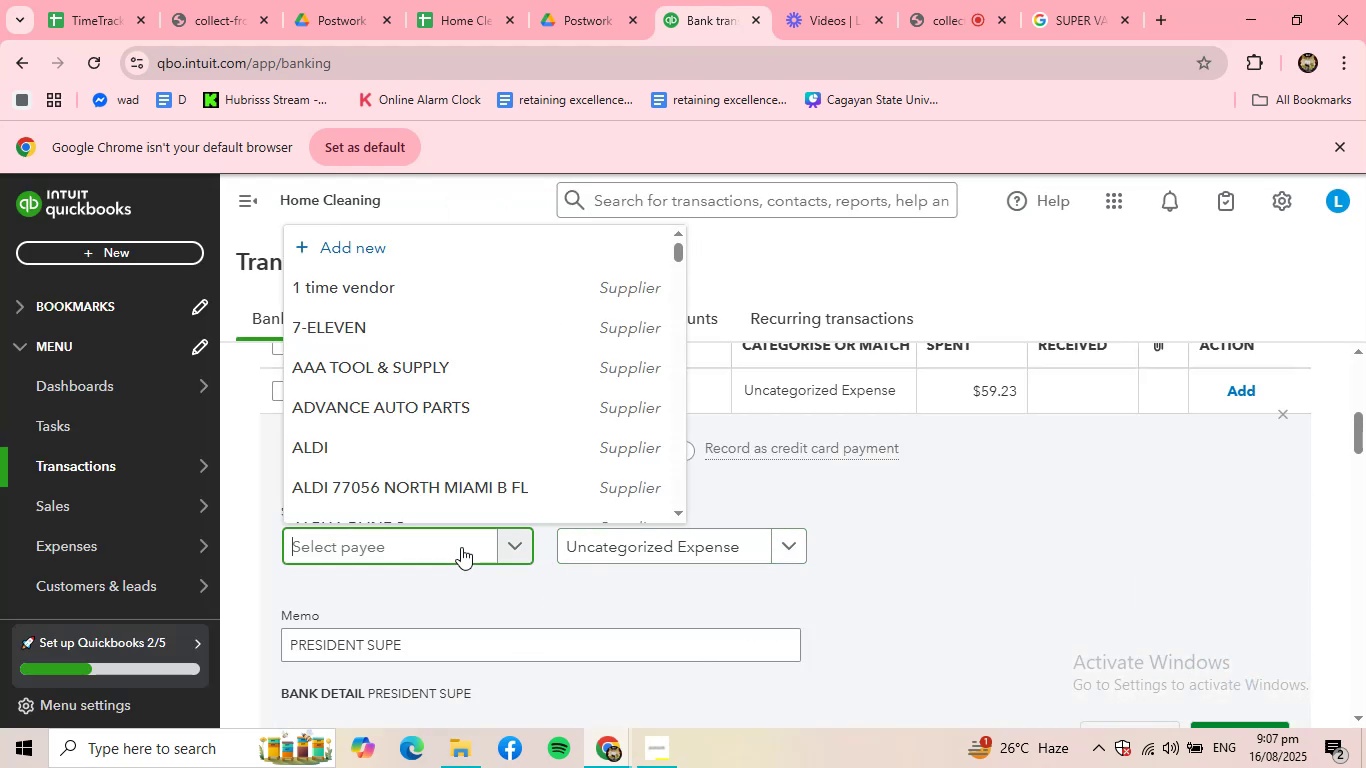 
type(O)
key(Backspace)
type(PRES)
 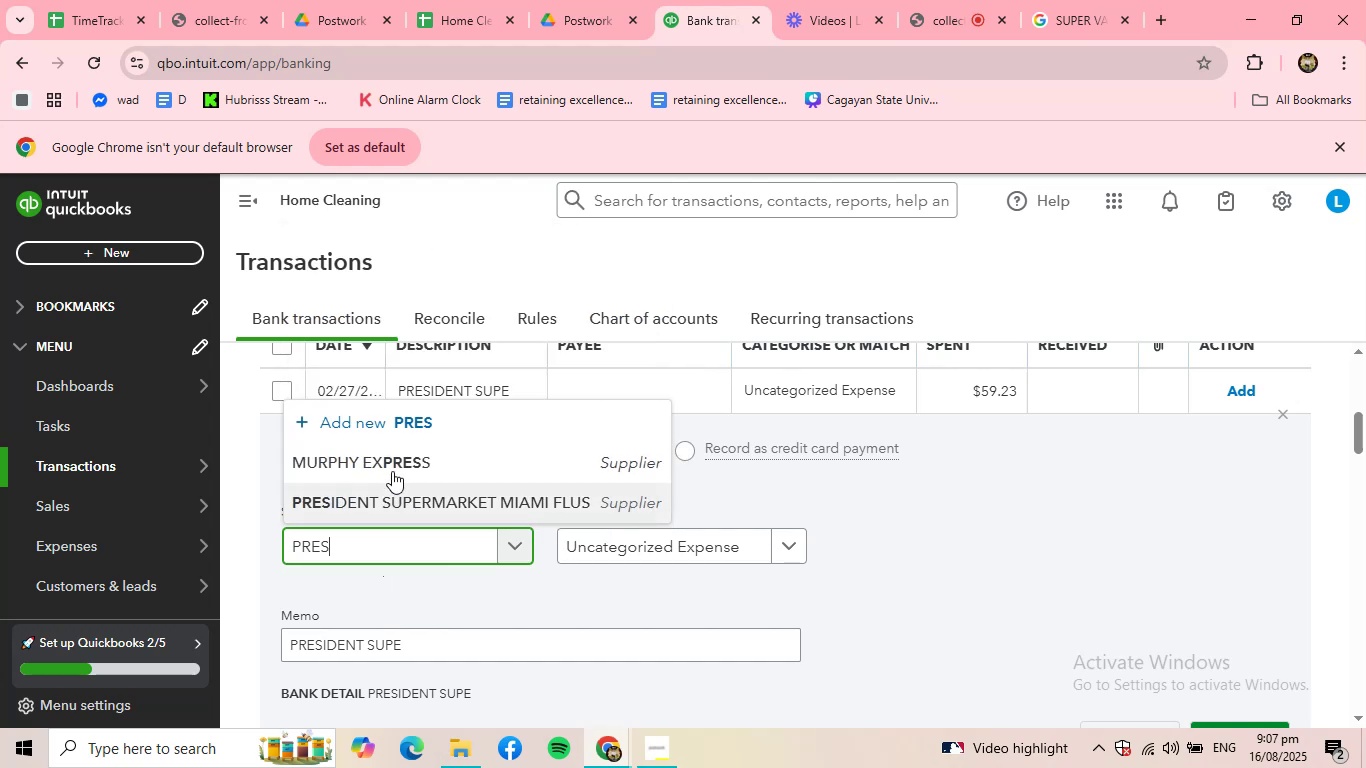 
left_click([391, 502])
 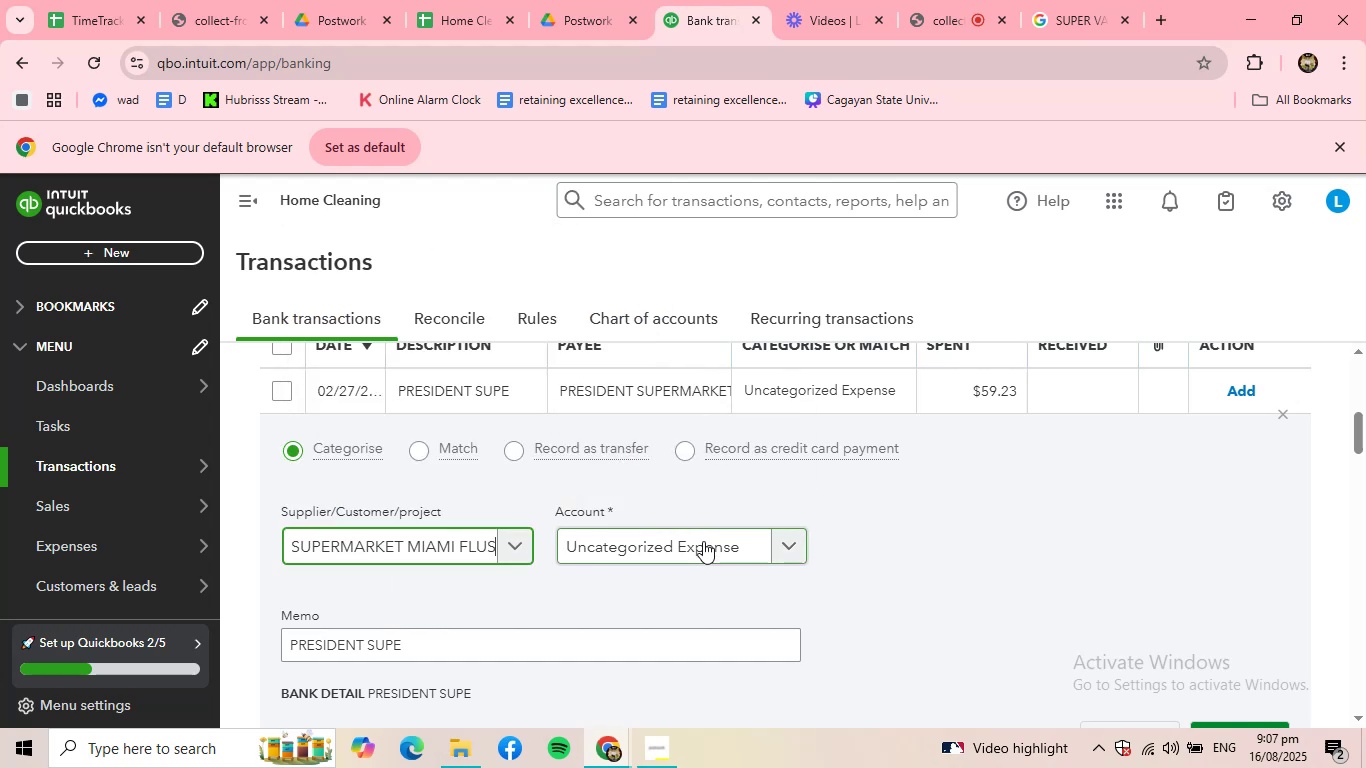 
left_click([703, 541])
 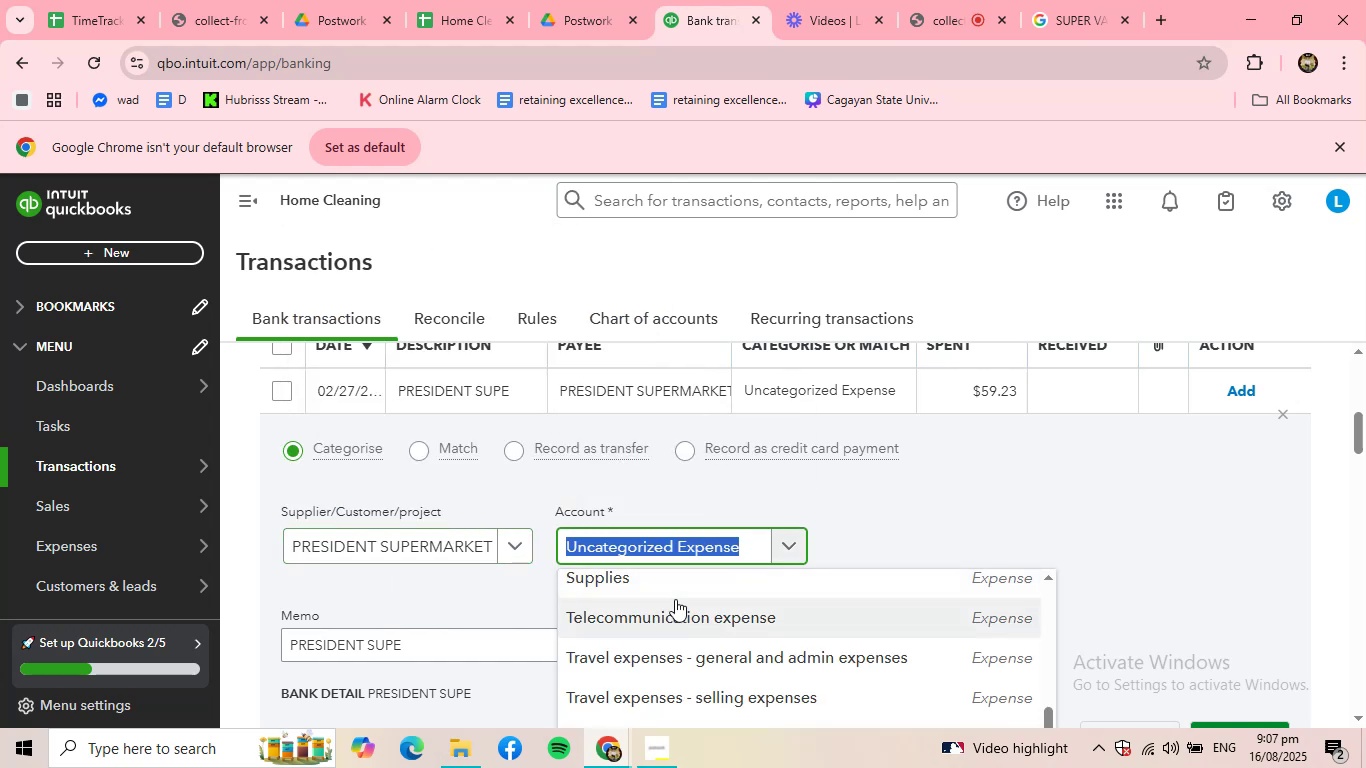 
left_click([674, 594])
 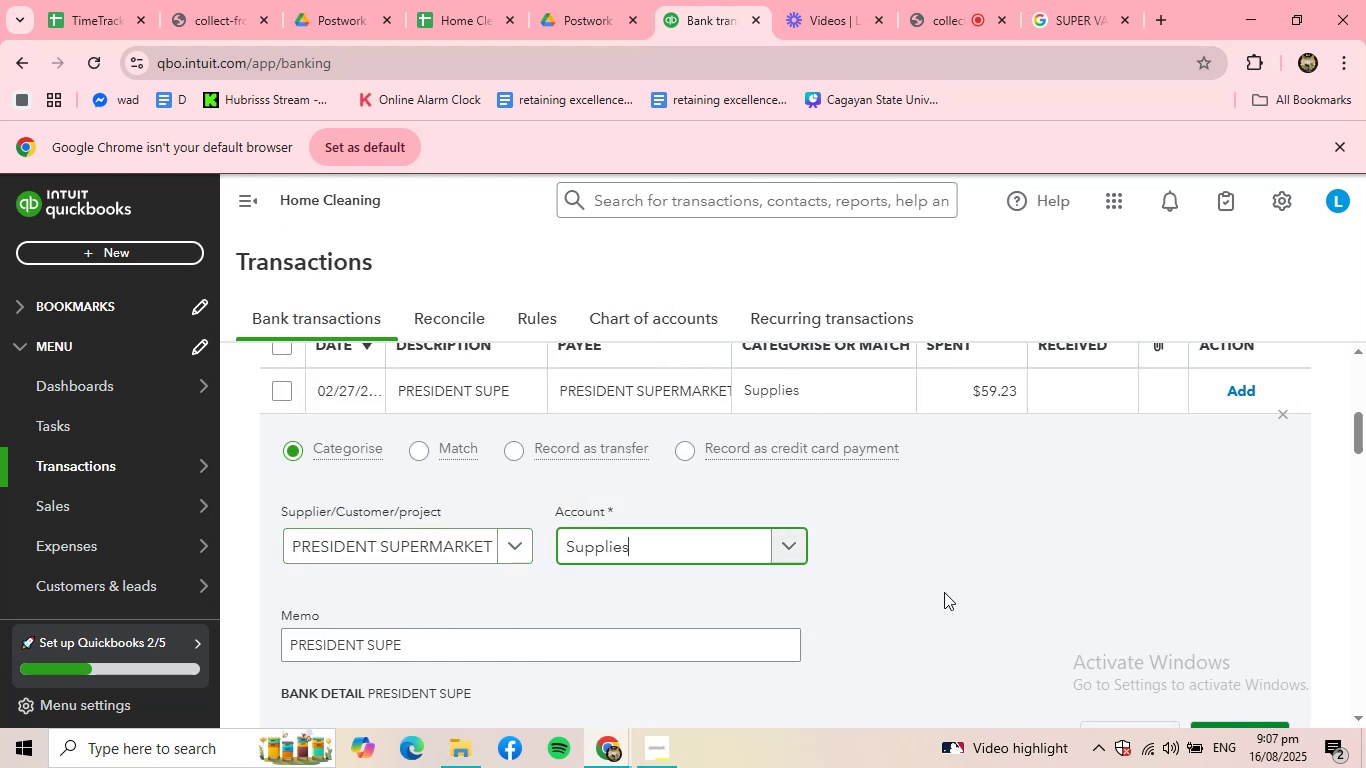 
scroll: coordinate [970, 592], scroll_direction: down, amount: 1.0
 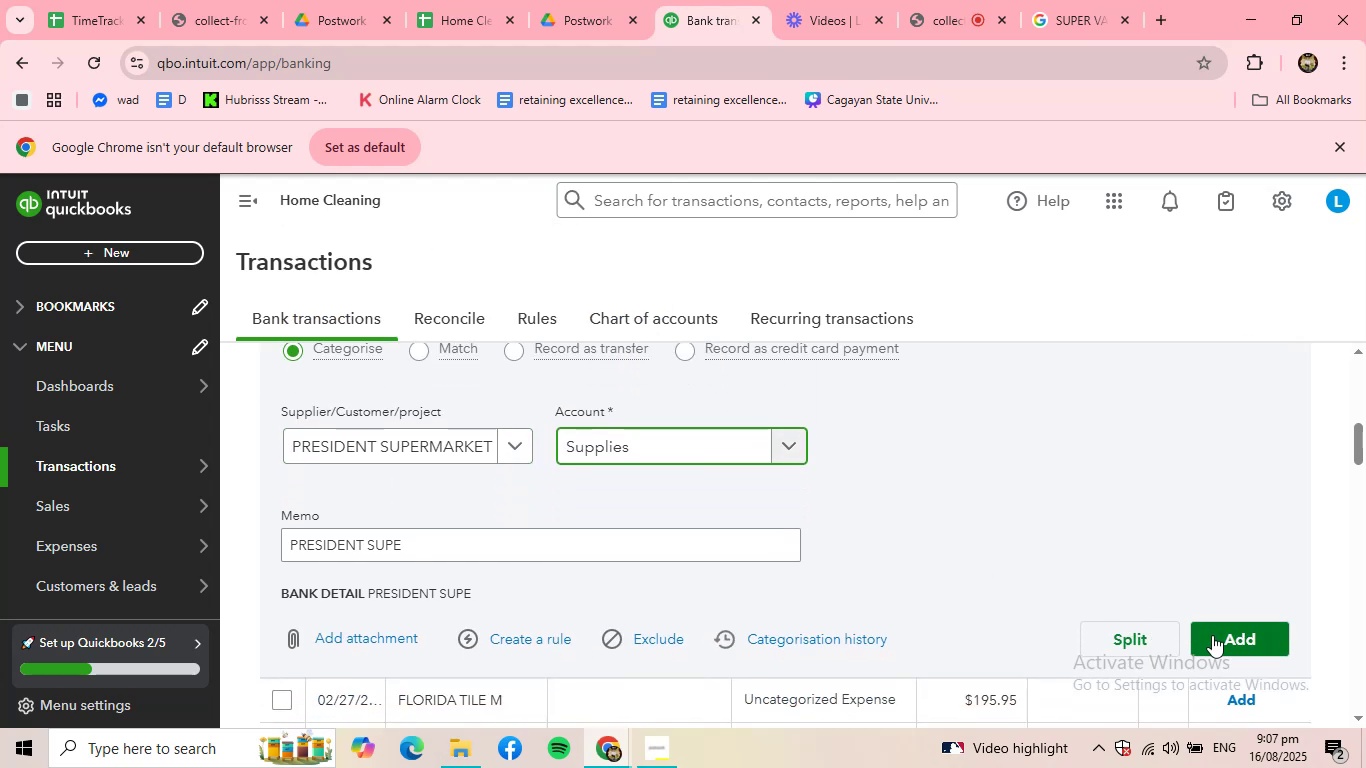 
left_click([1222, 640])
 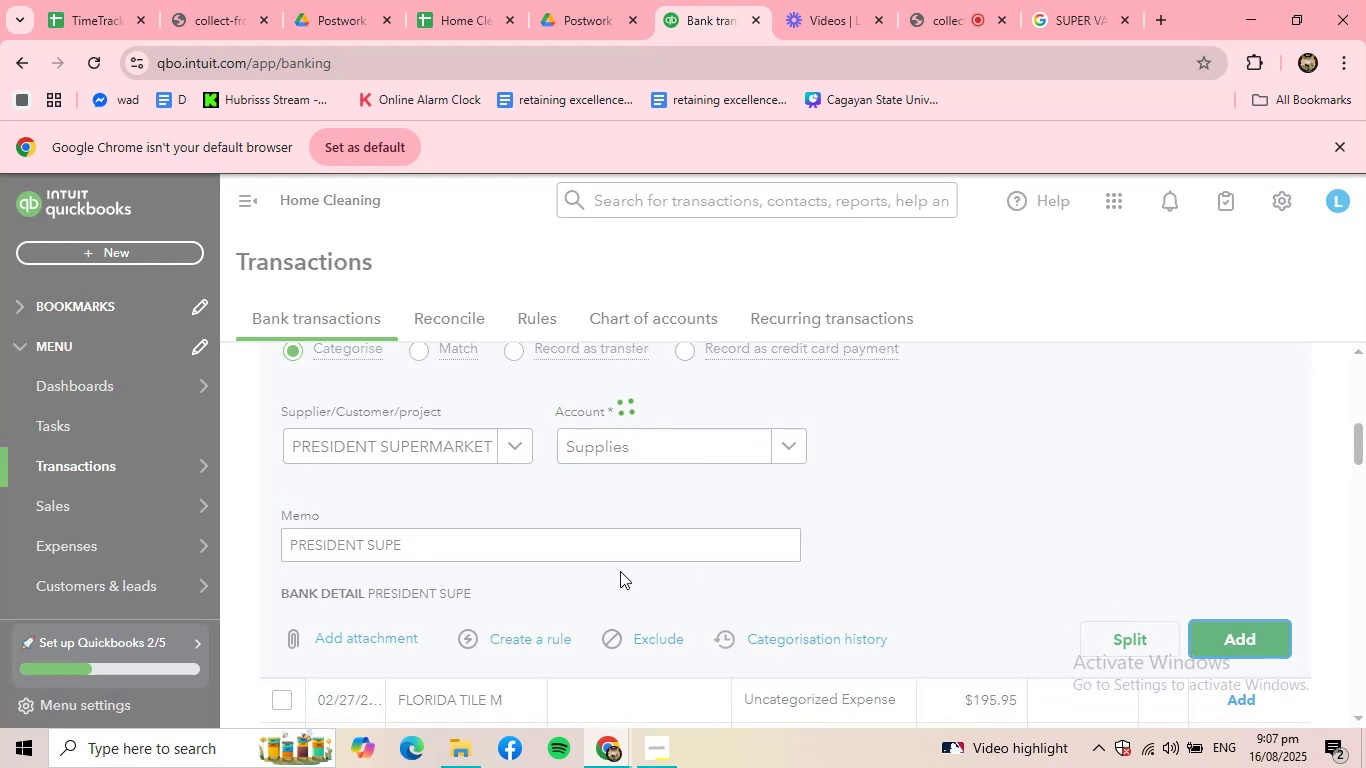 
scroll: coordinate [620, 571], scroll_direction: up, amount: 2.0
 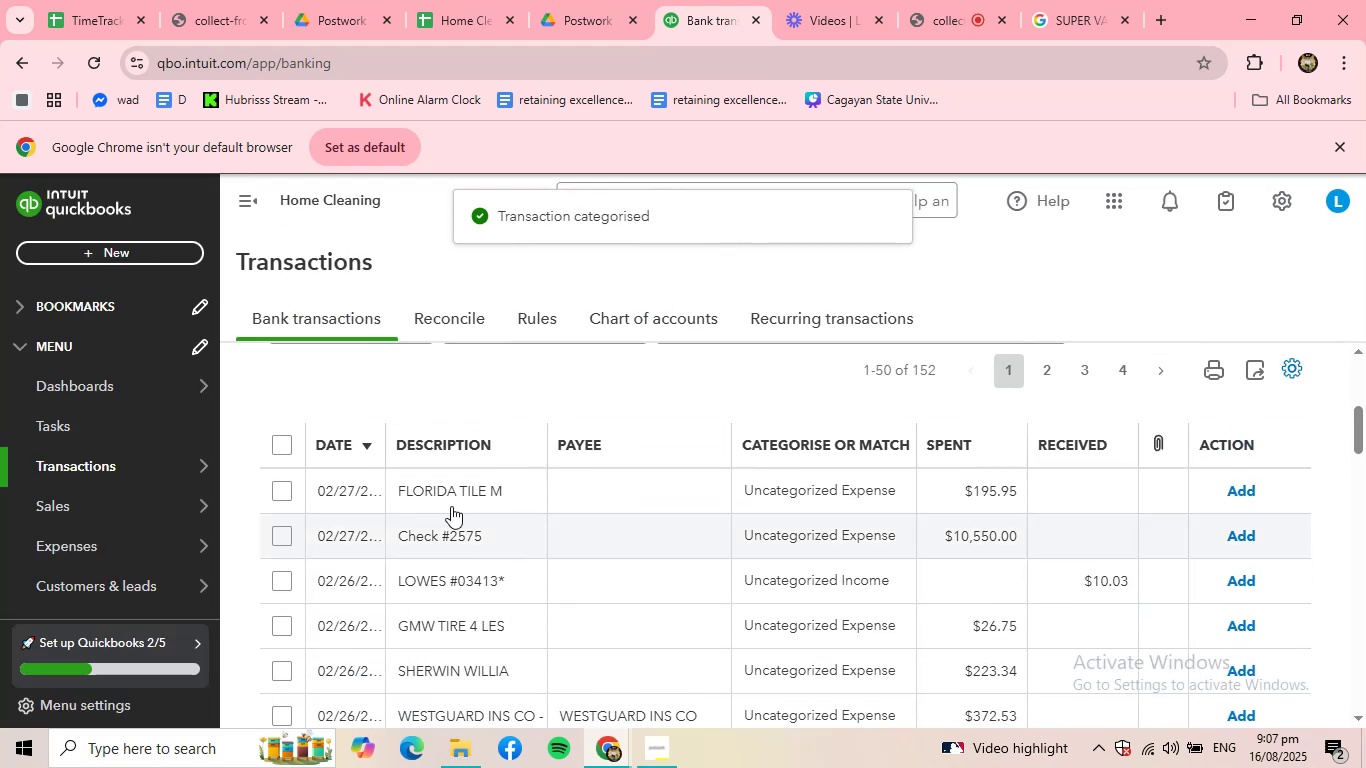 
left_click([445, 488])
 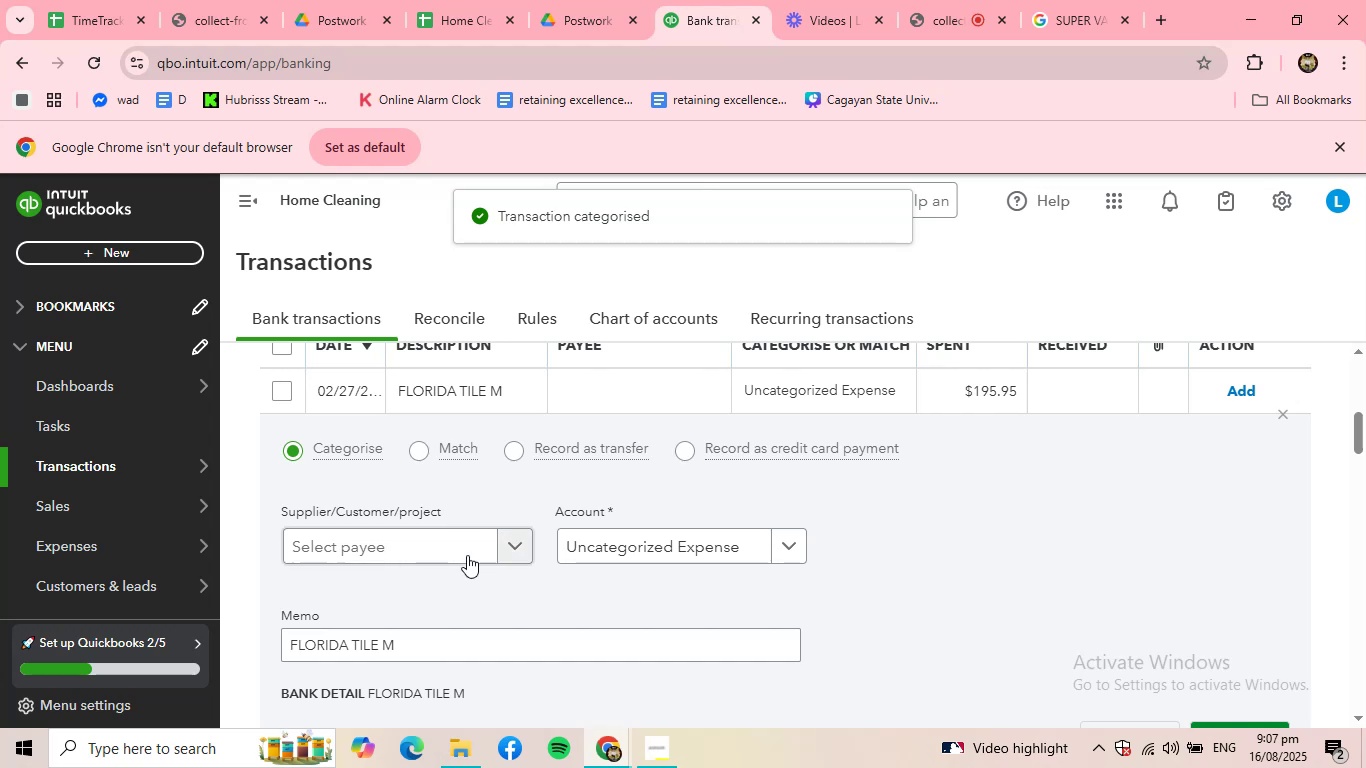 
left_click([468, 549])
 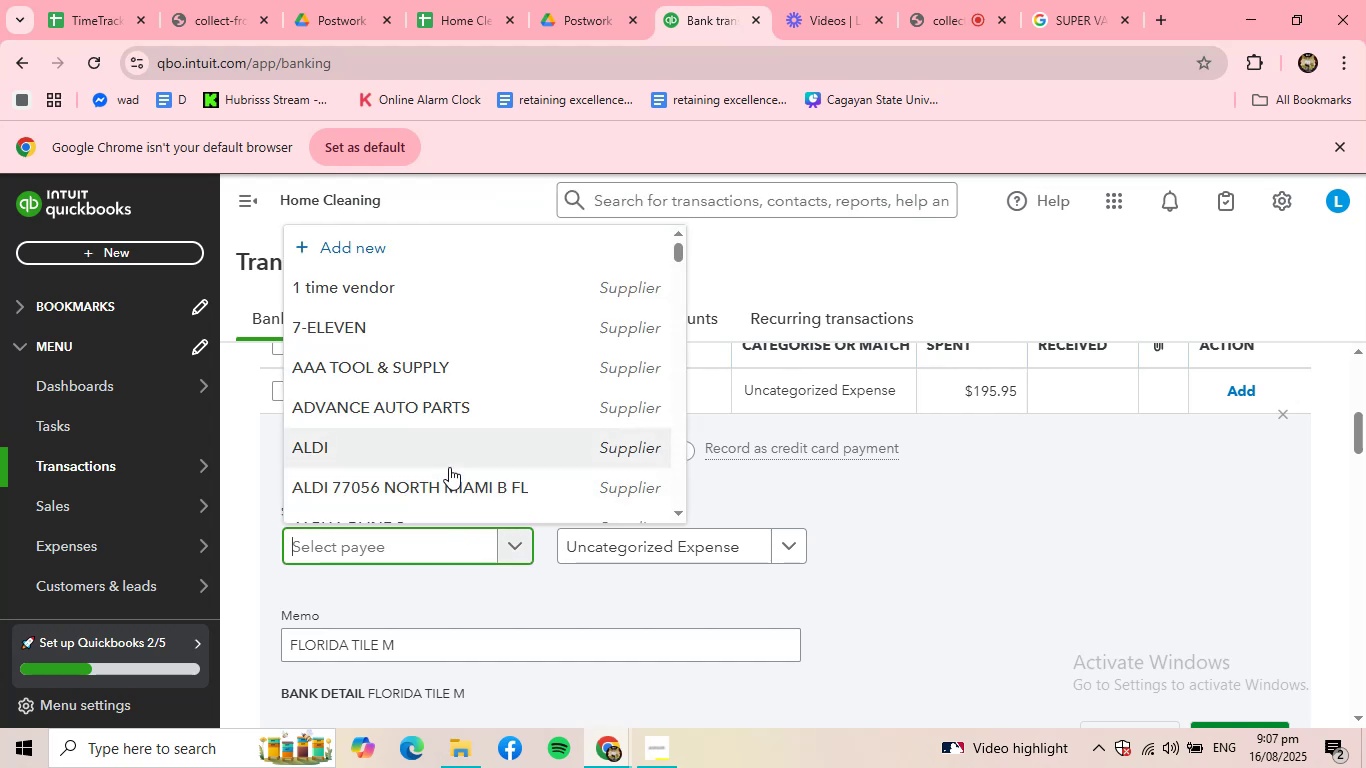 
type(FLOI)
key(Backspace)
type(R)
 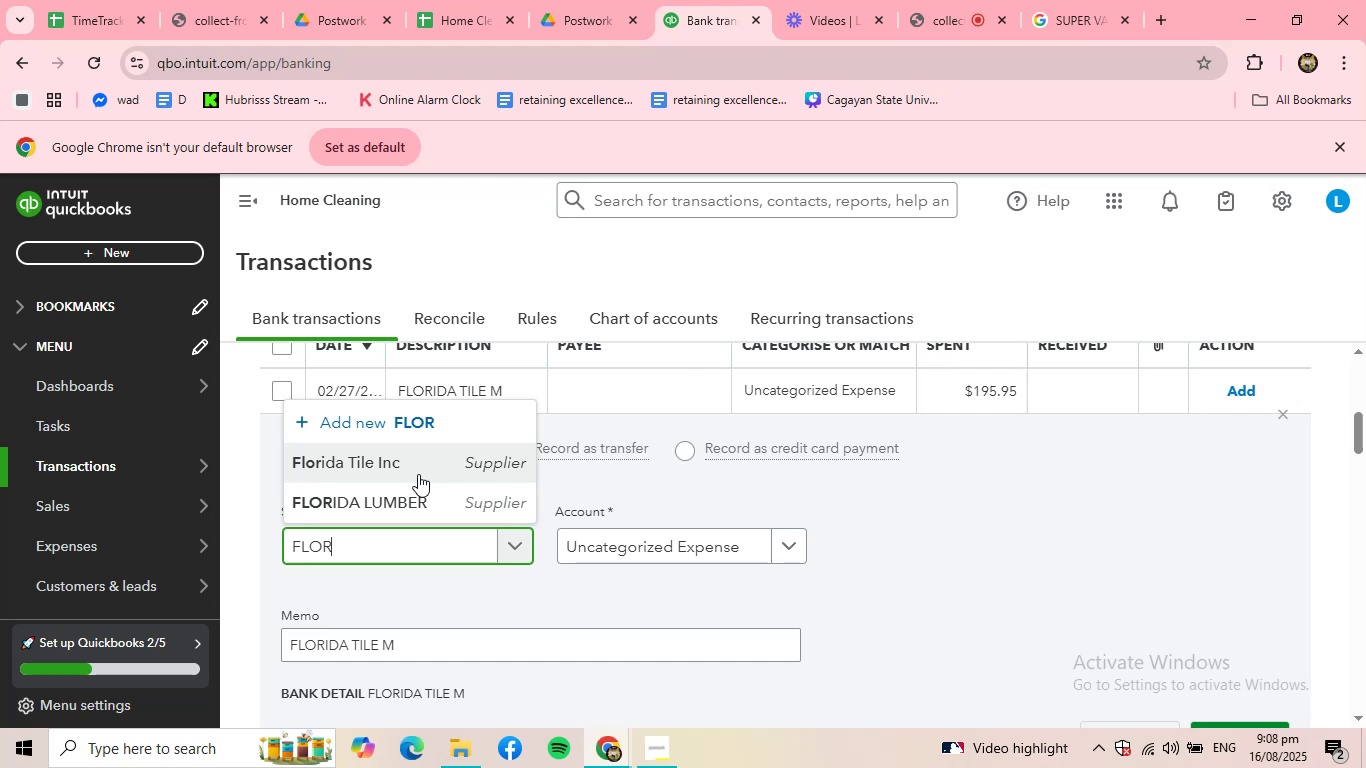 
wait(6.06)
 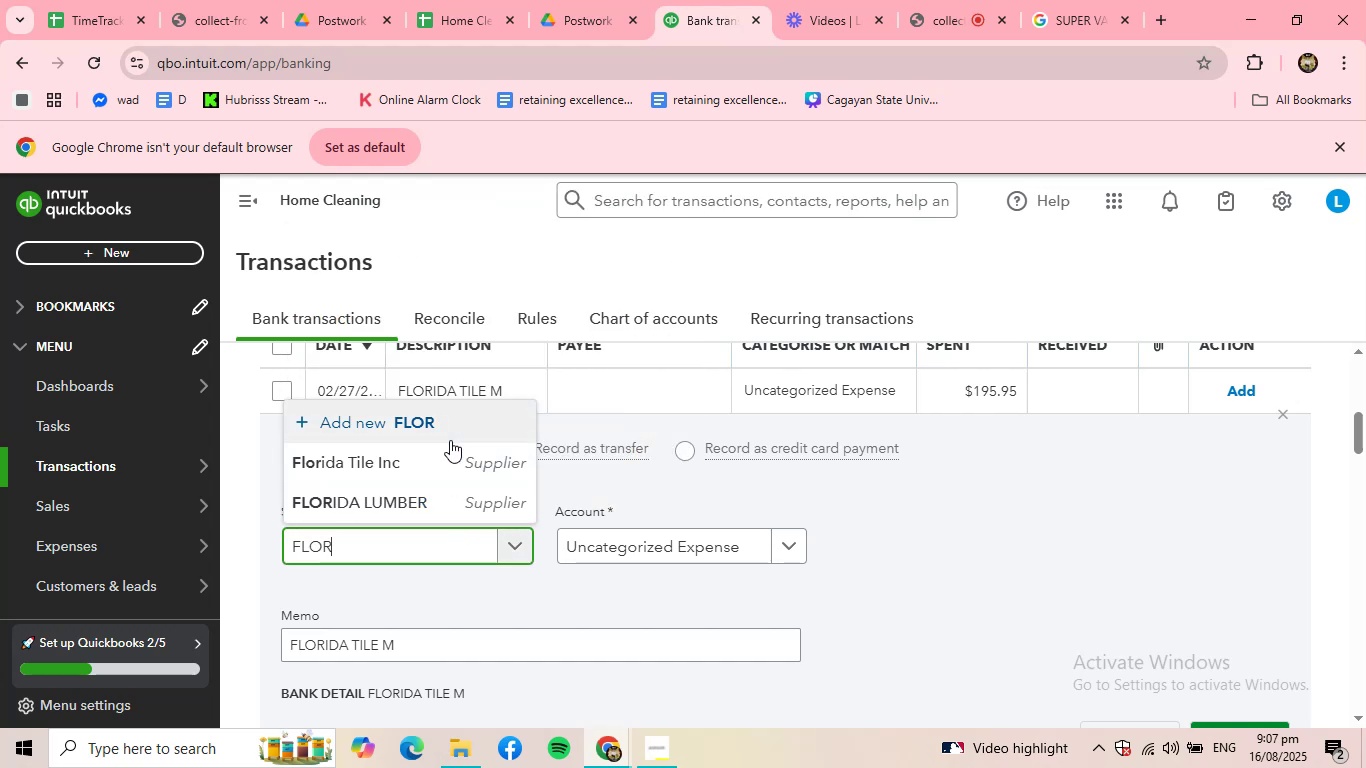 
left_click([418, 474])
 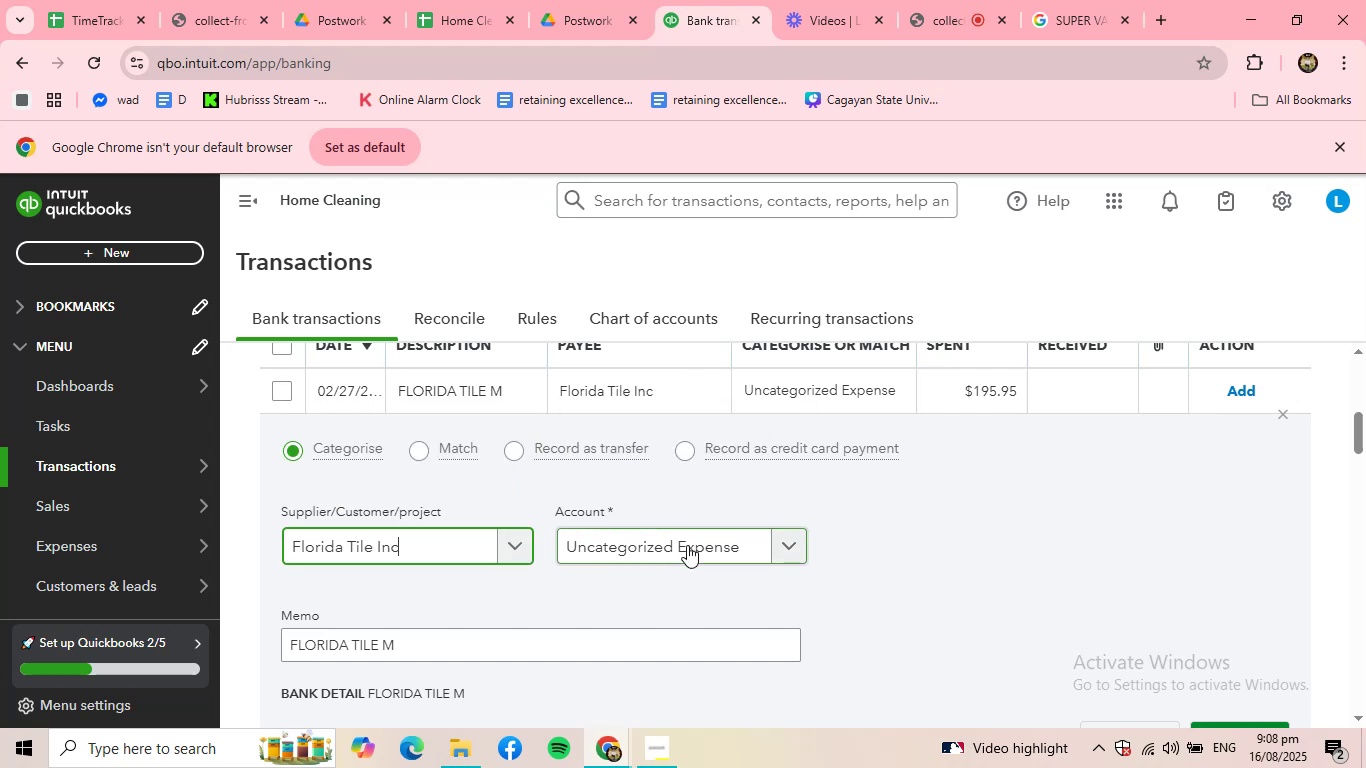 
left_click([687, 545])
 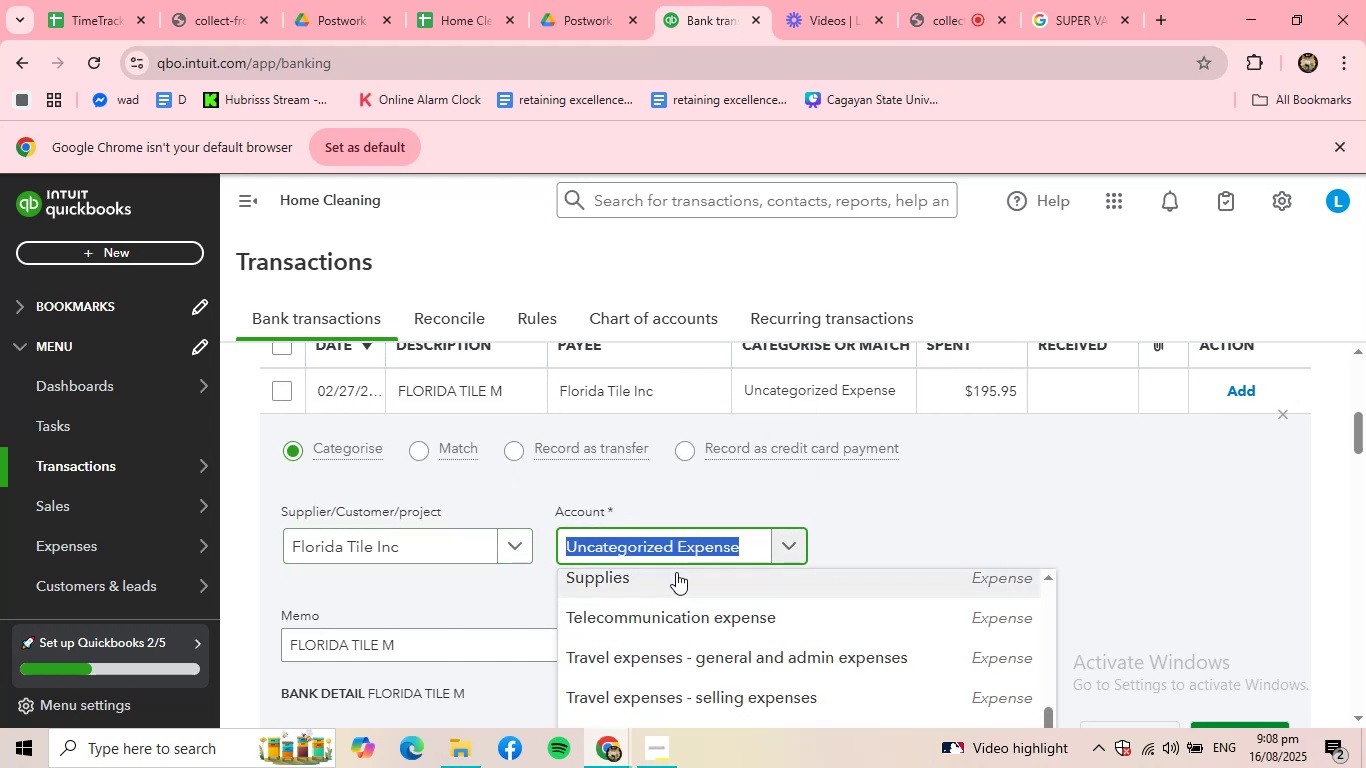 
left_click([676, 573])
 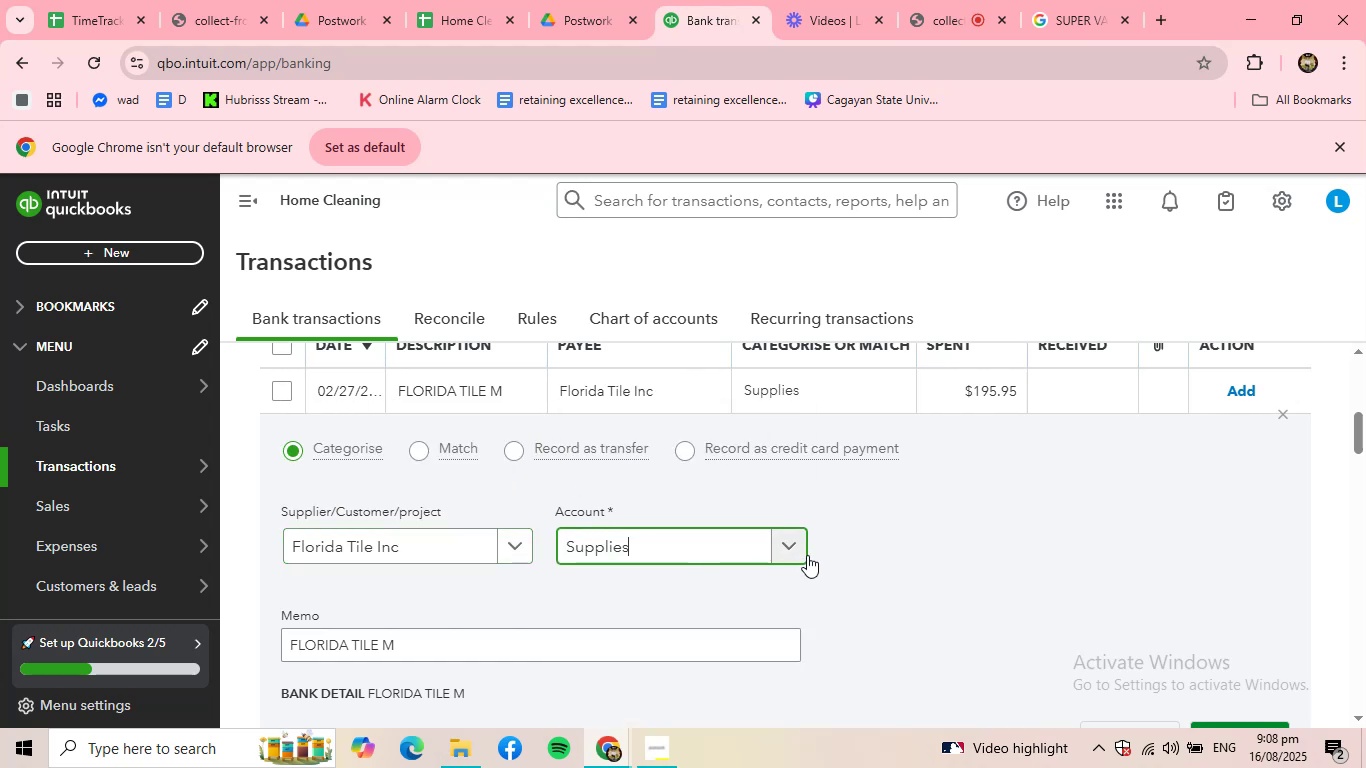 
scroll: coordinate [879, 576], scroll_direction: down, amount: 1.0
 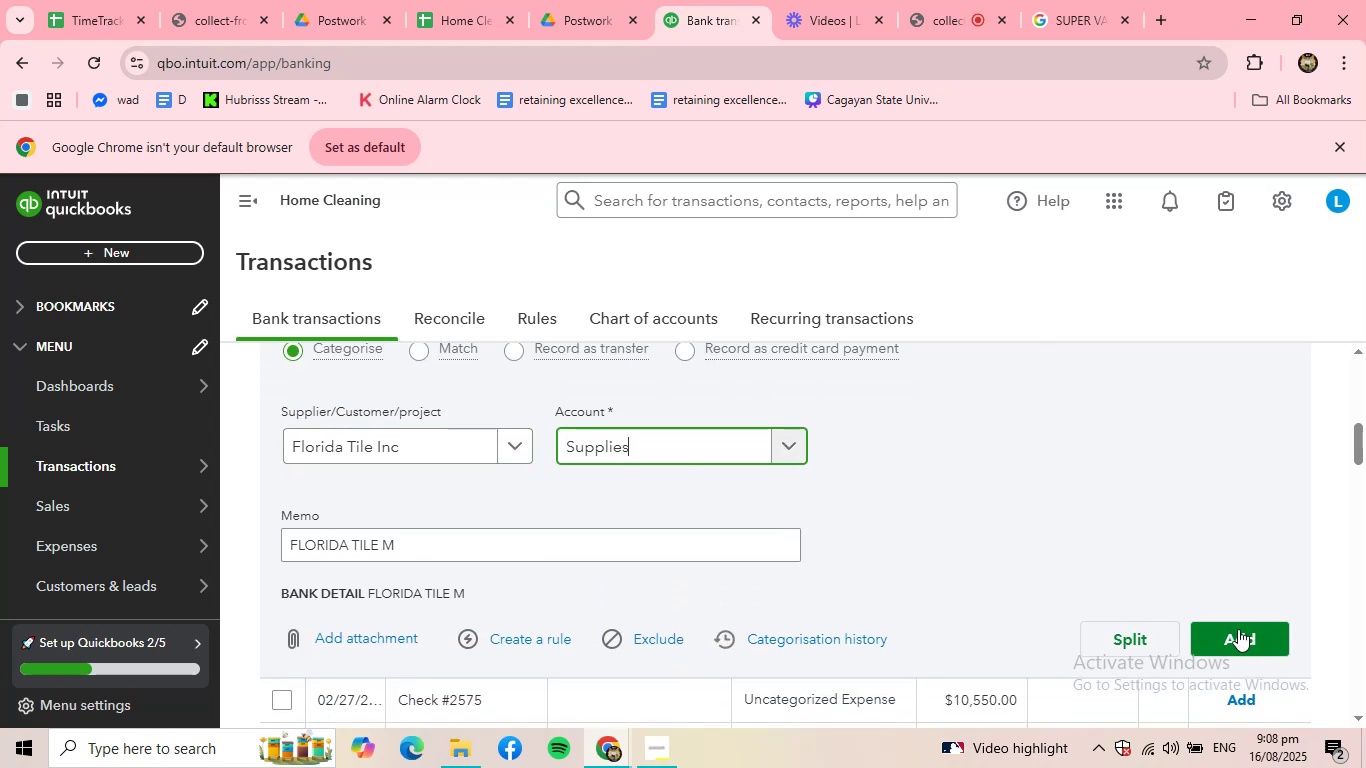 
left_click([1238, 629])
 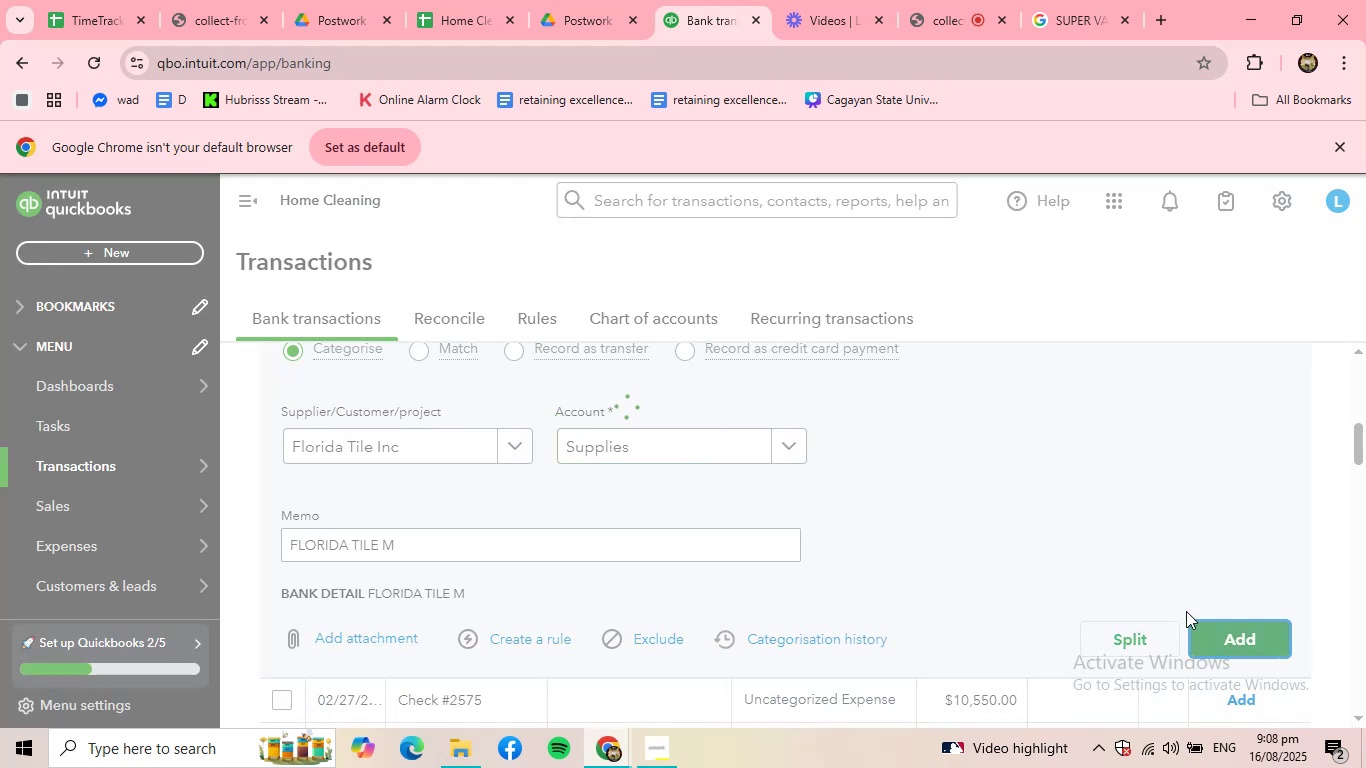 
mouse_move([1108, 596])
 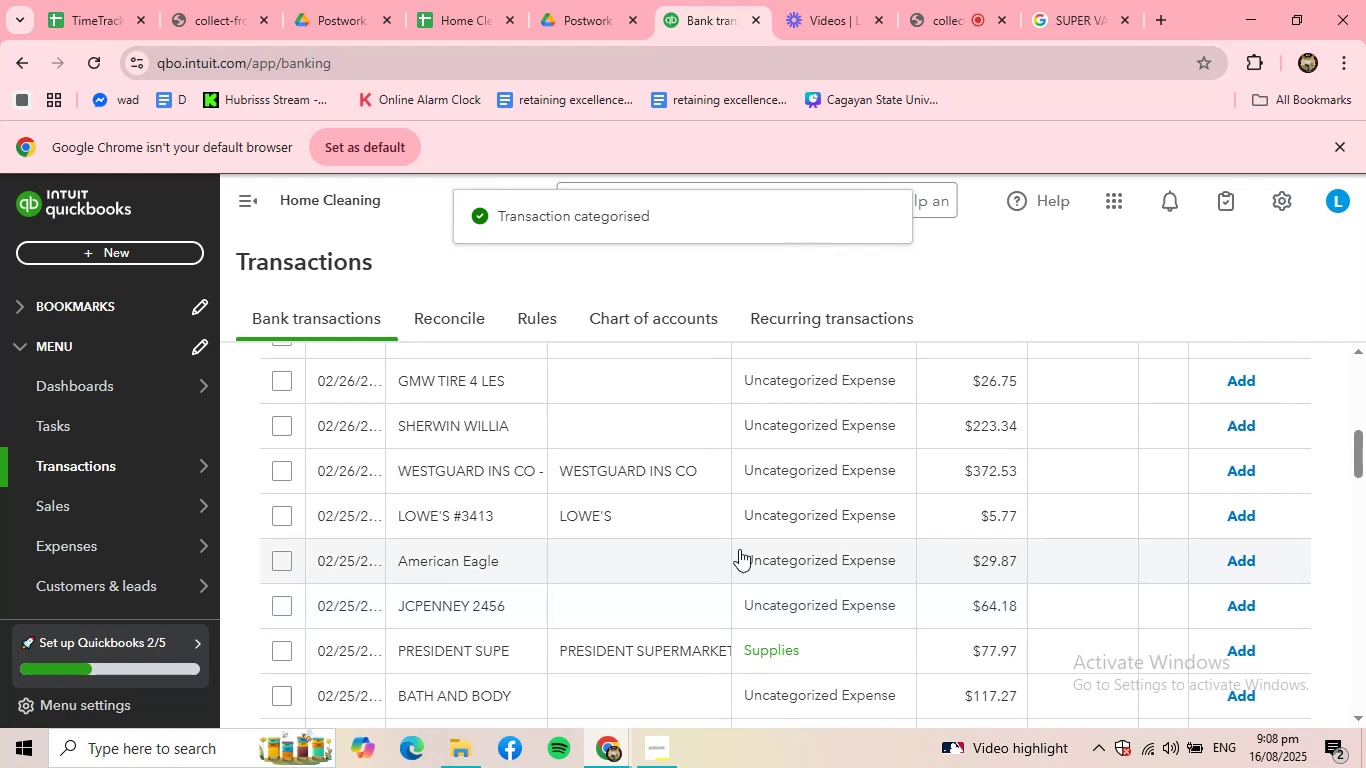 
scroll: coordinate [601, 524], scroll_direction: up, amount: 2.0
 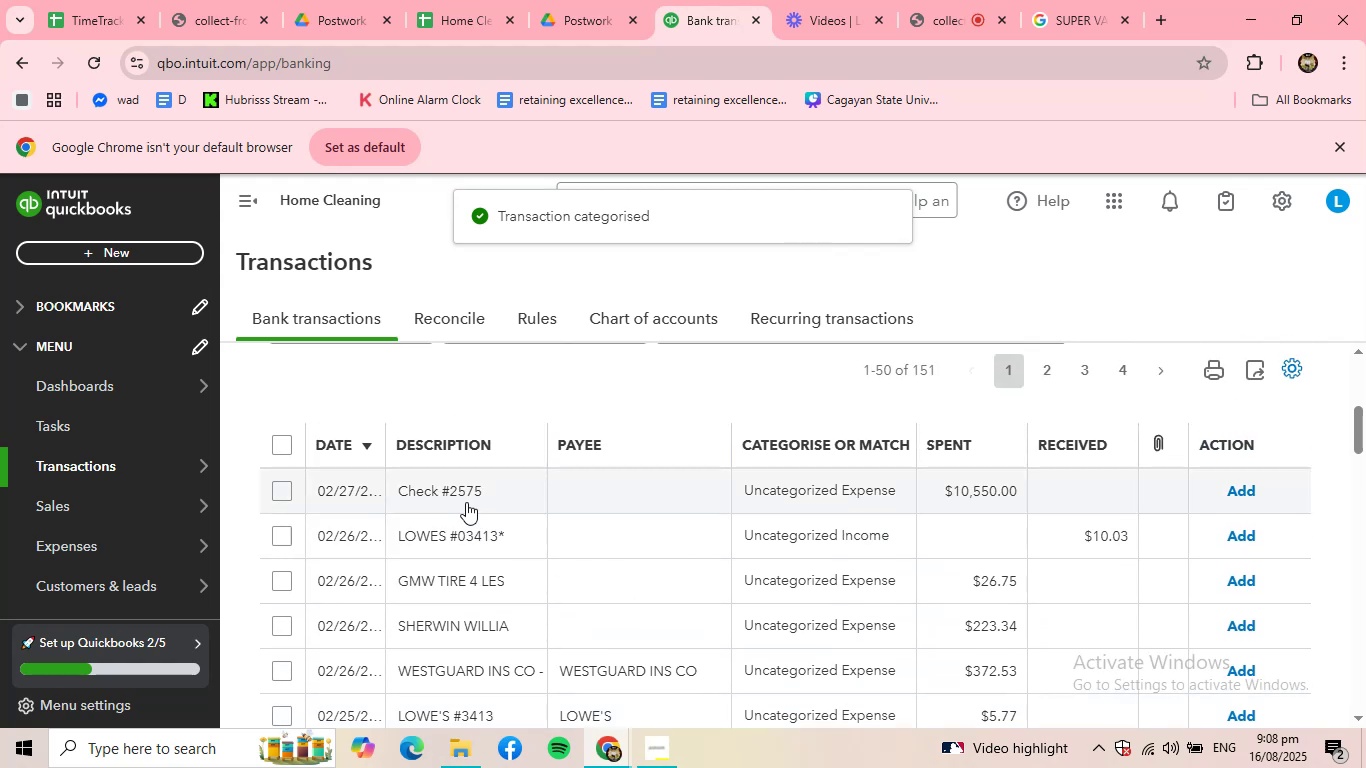 
left_click([464, 497])
 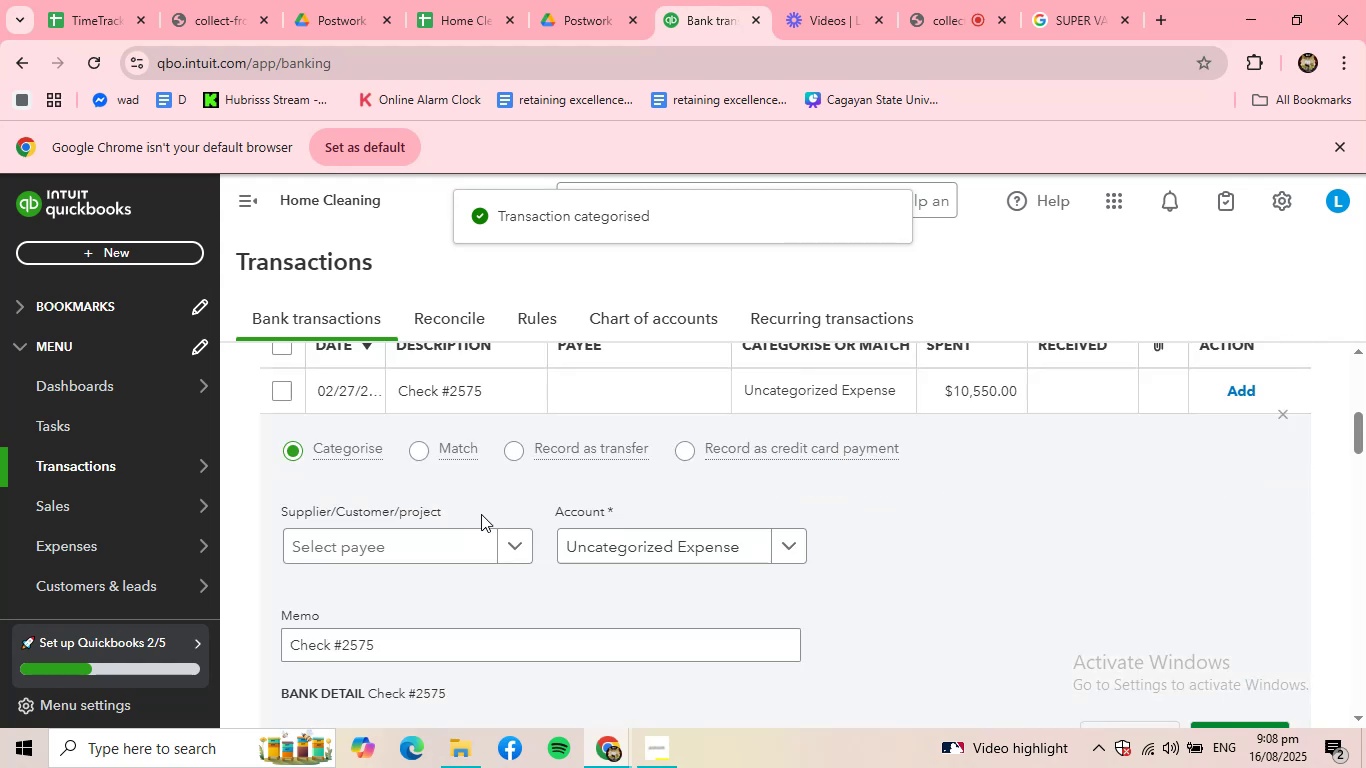 
left_click([466, 540])
 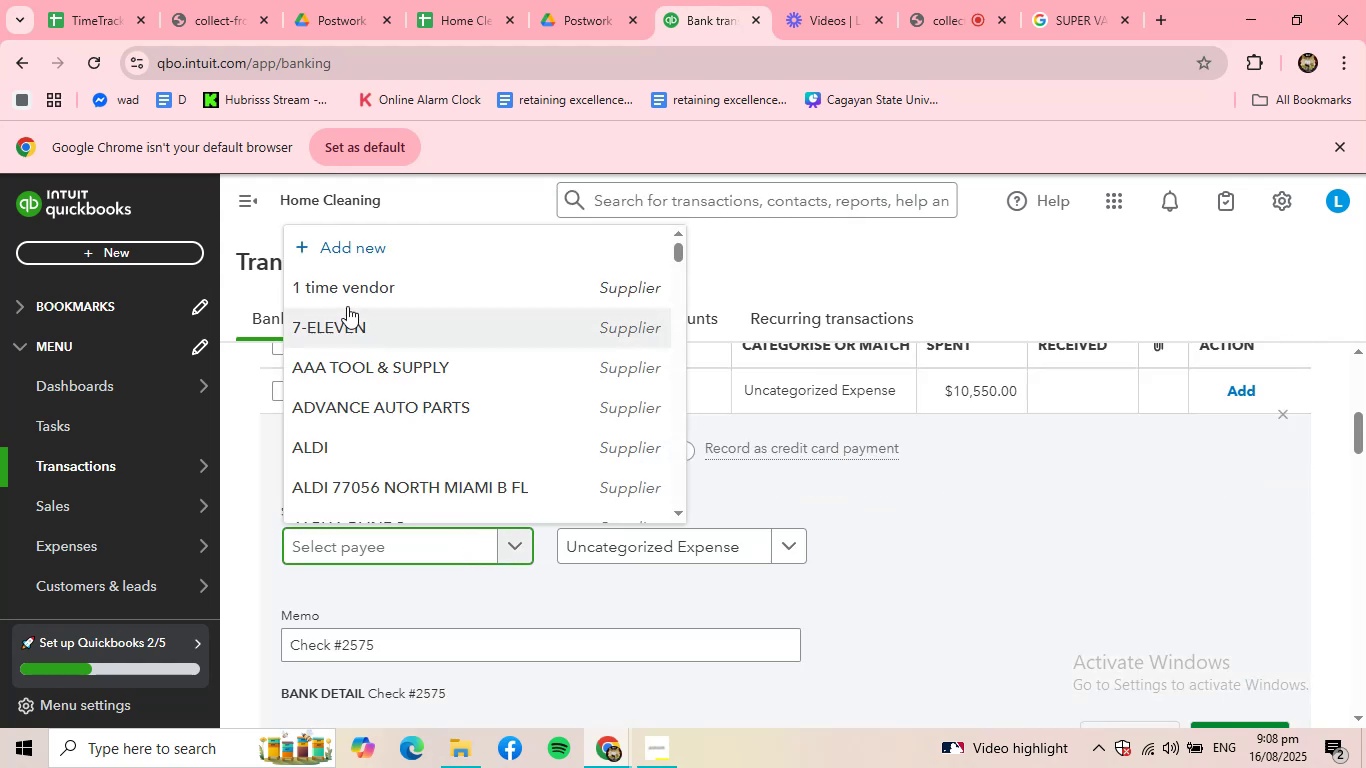 
left_click([365, 294])
 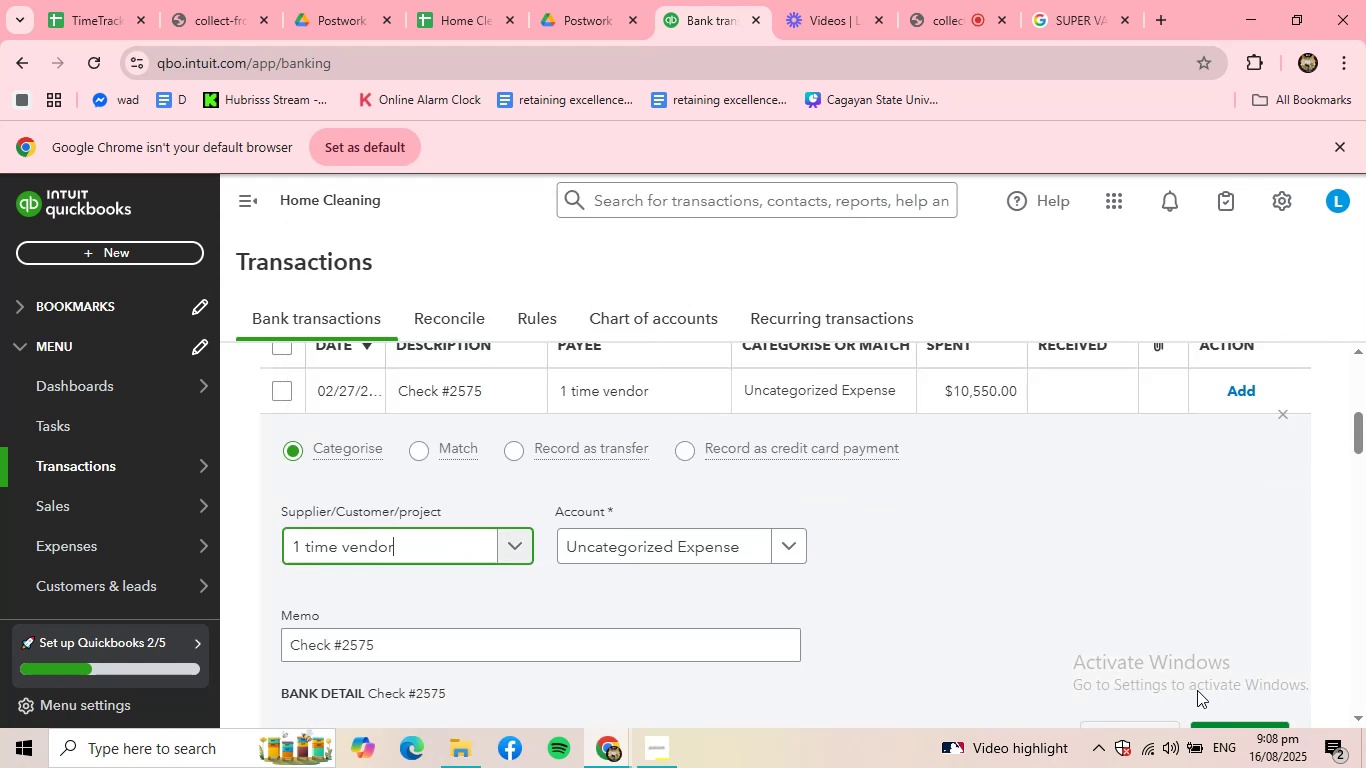 
scroll: coordinate [1209, 665], scroll_direction: down, amount: 1.0
 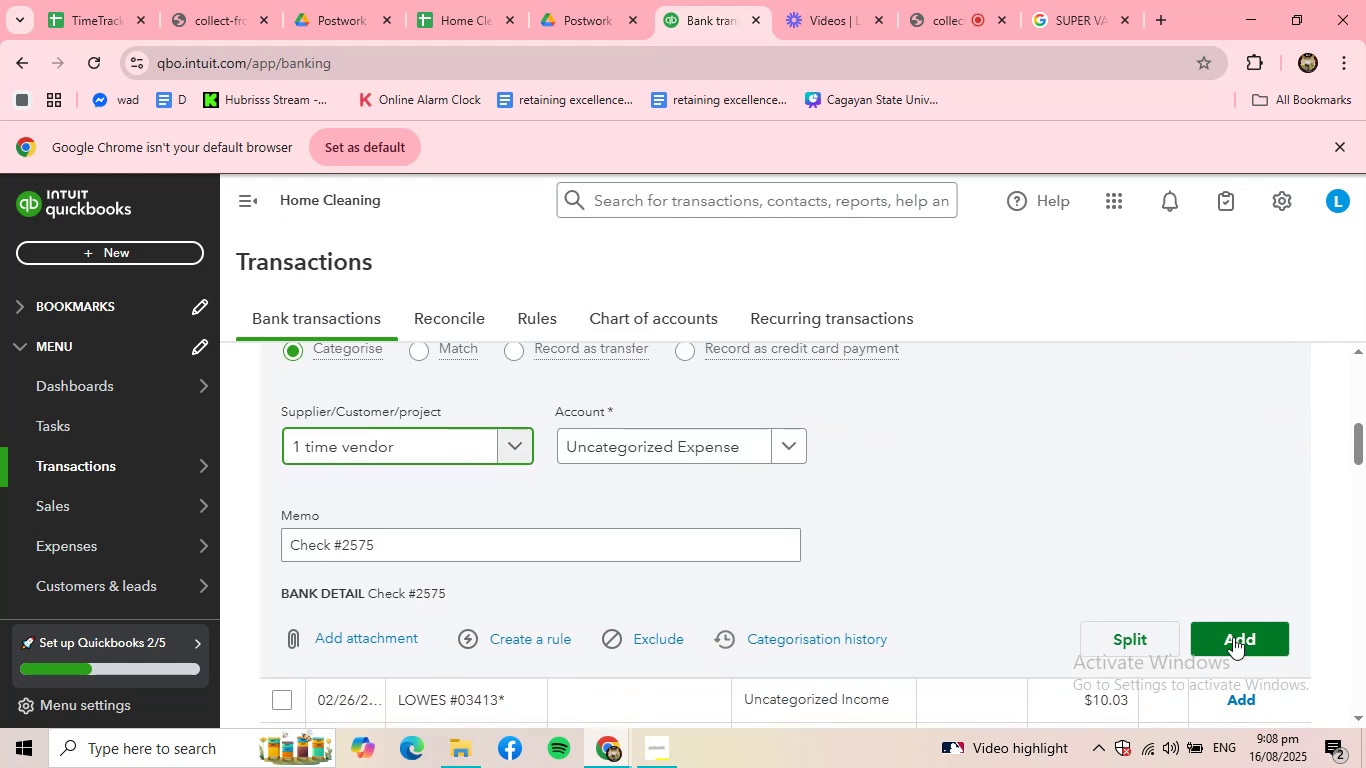 
left_click([1233, 637])
 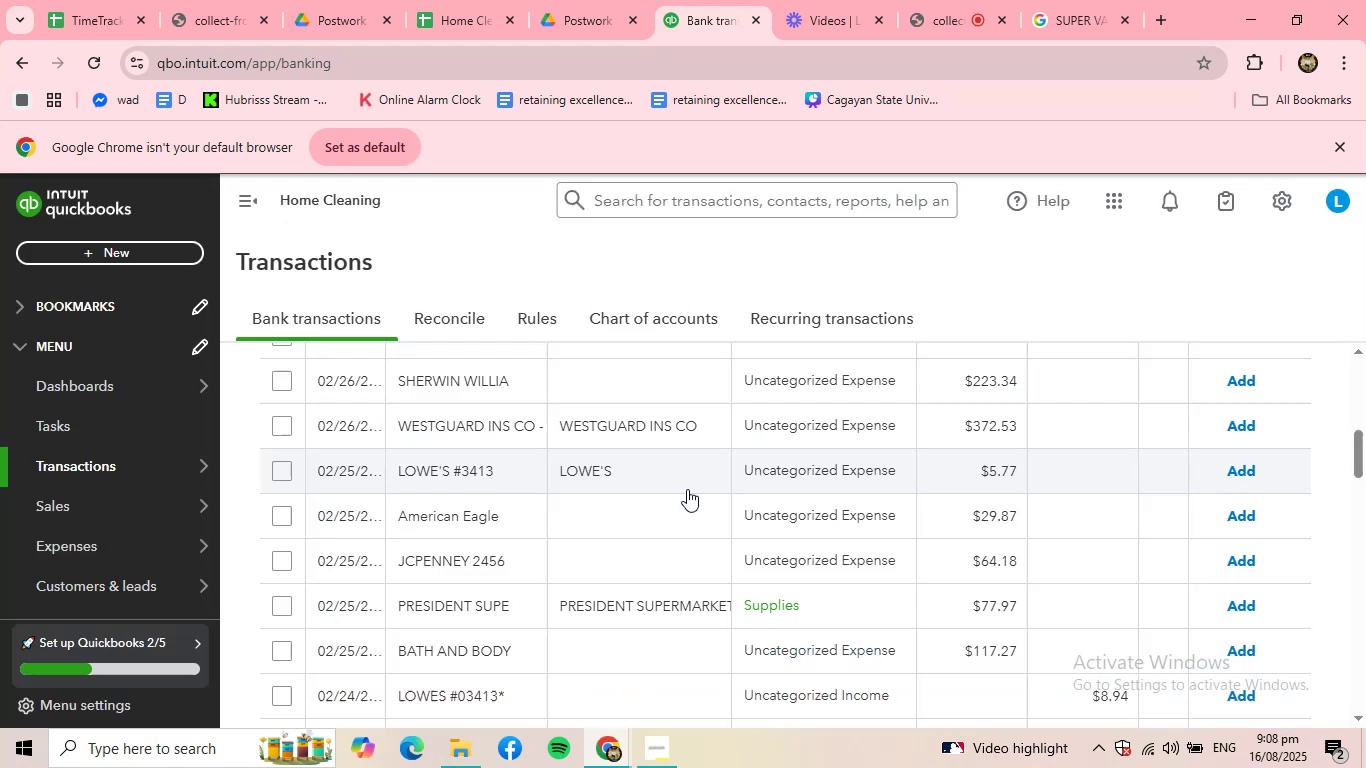 
scroll: coordinate [581, 502], scroll_direction: up, amount: 2.0
 